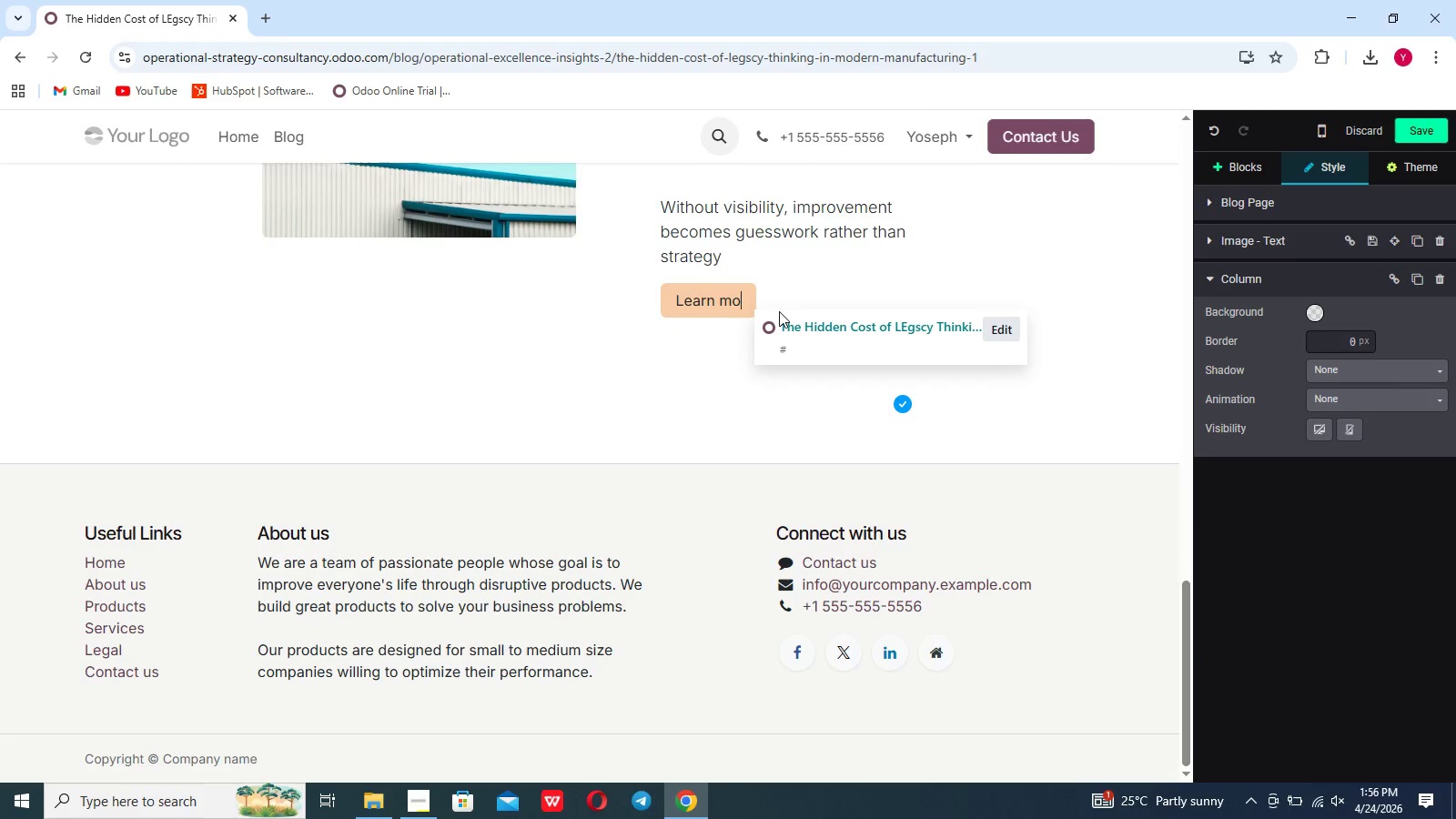 
key(Backspace)
 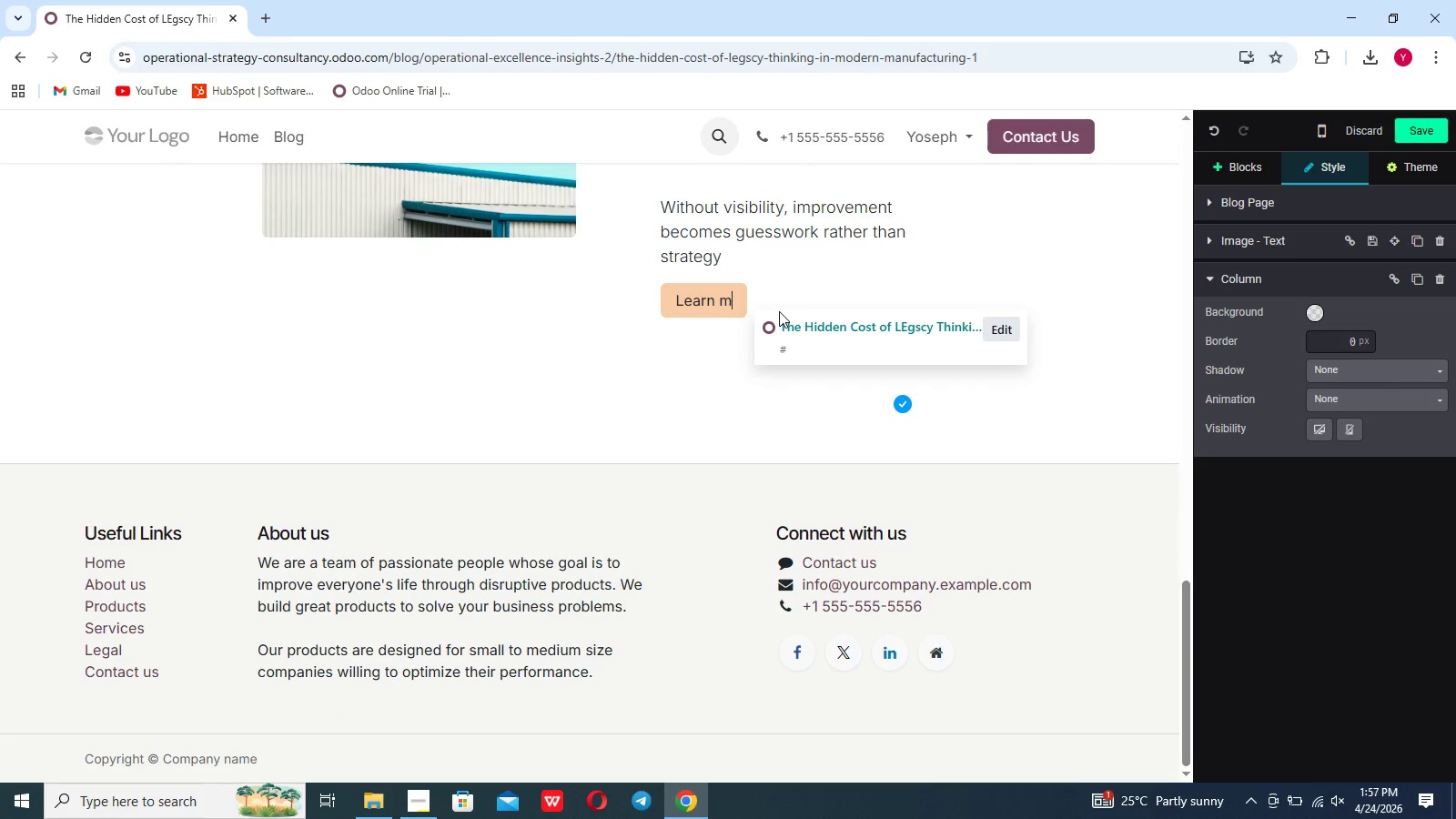 
key(Backspace)
 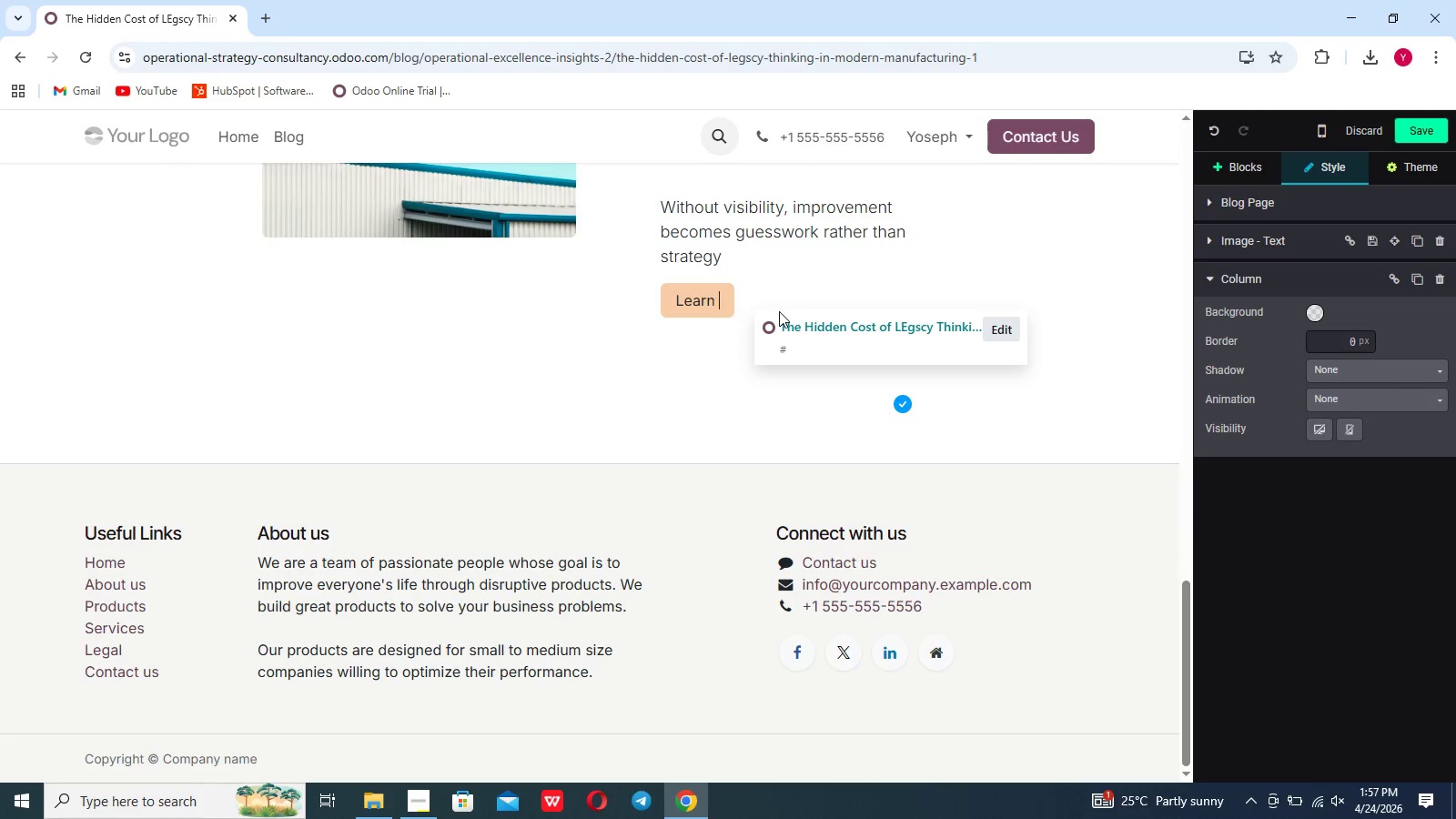 
key(Backspace)
 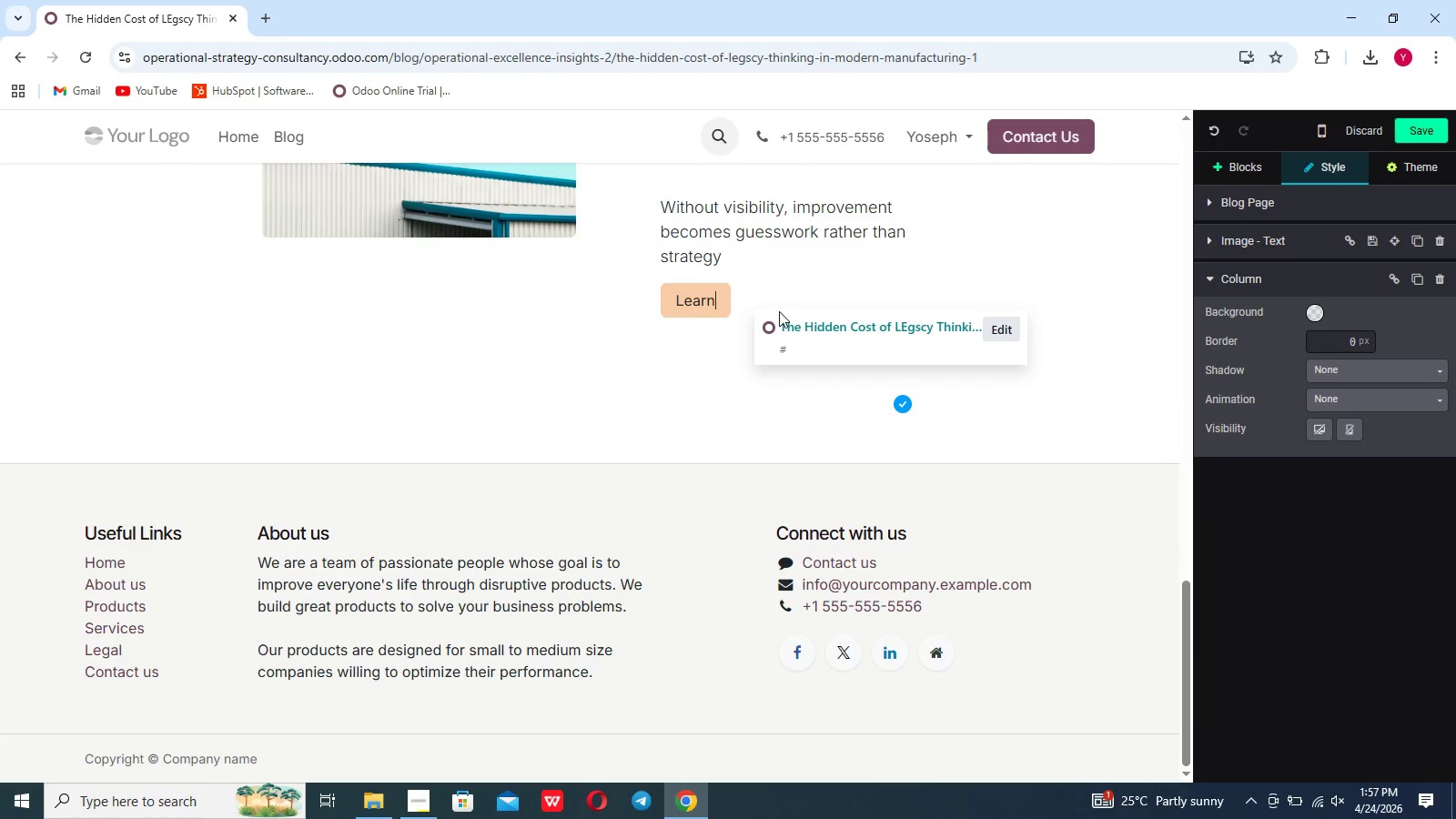 
key(Backspace)
 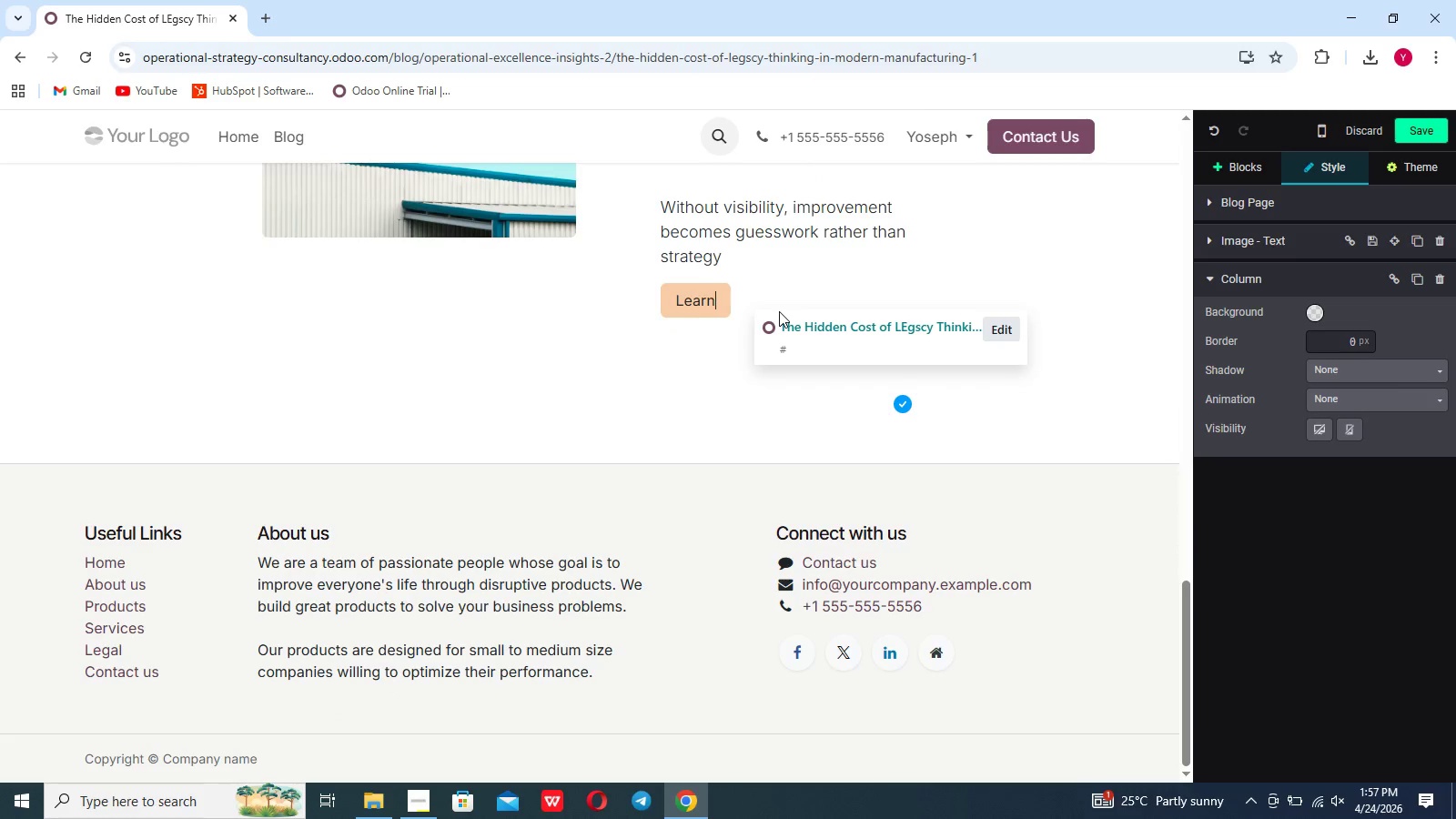 
key(Backspace)
 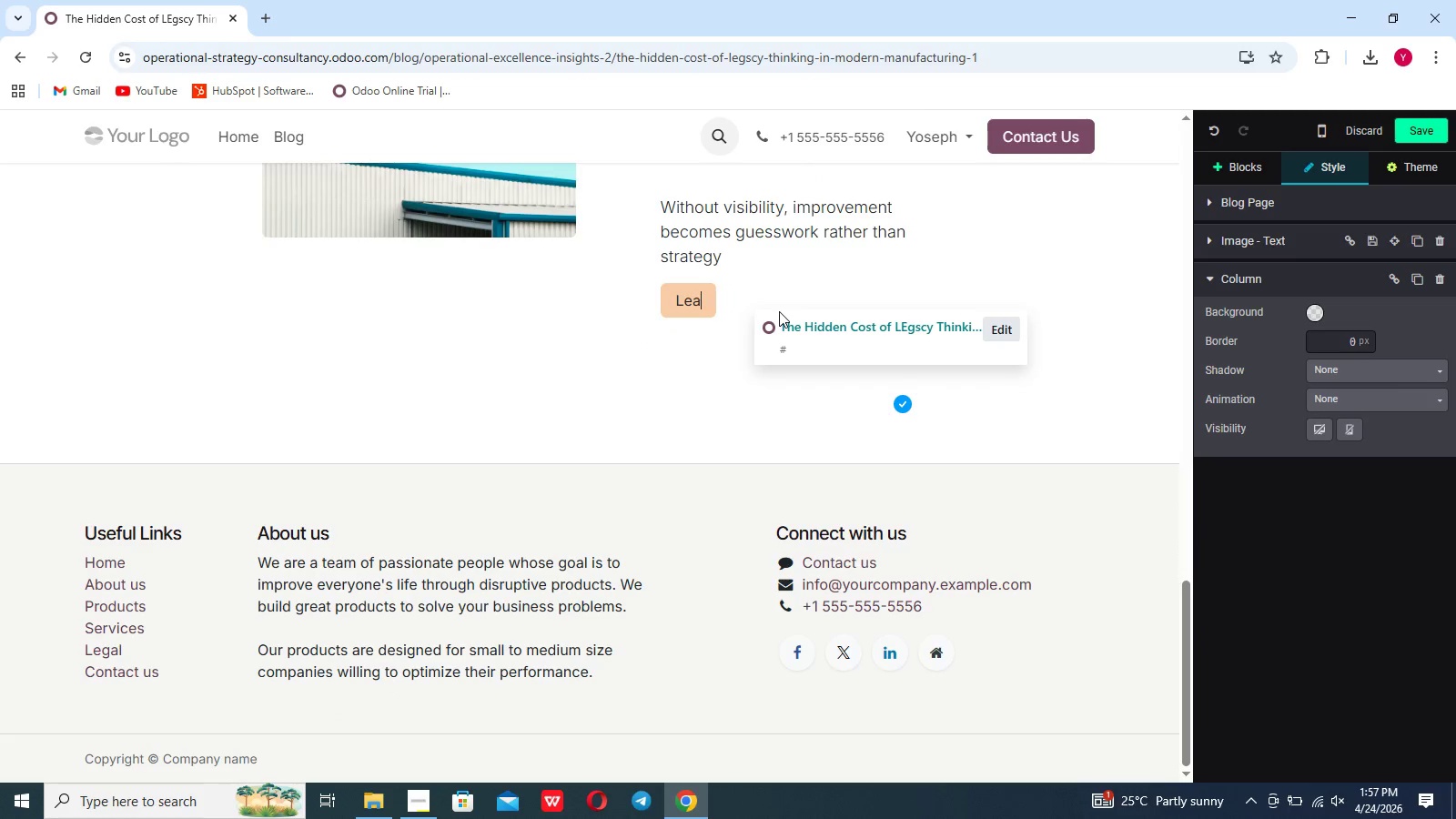 
key(Backspace)
 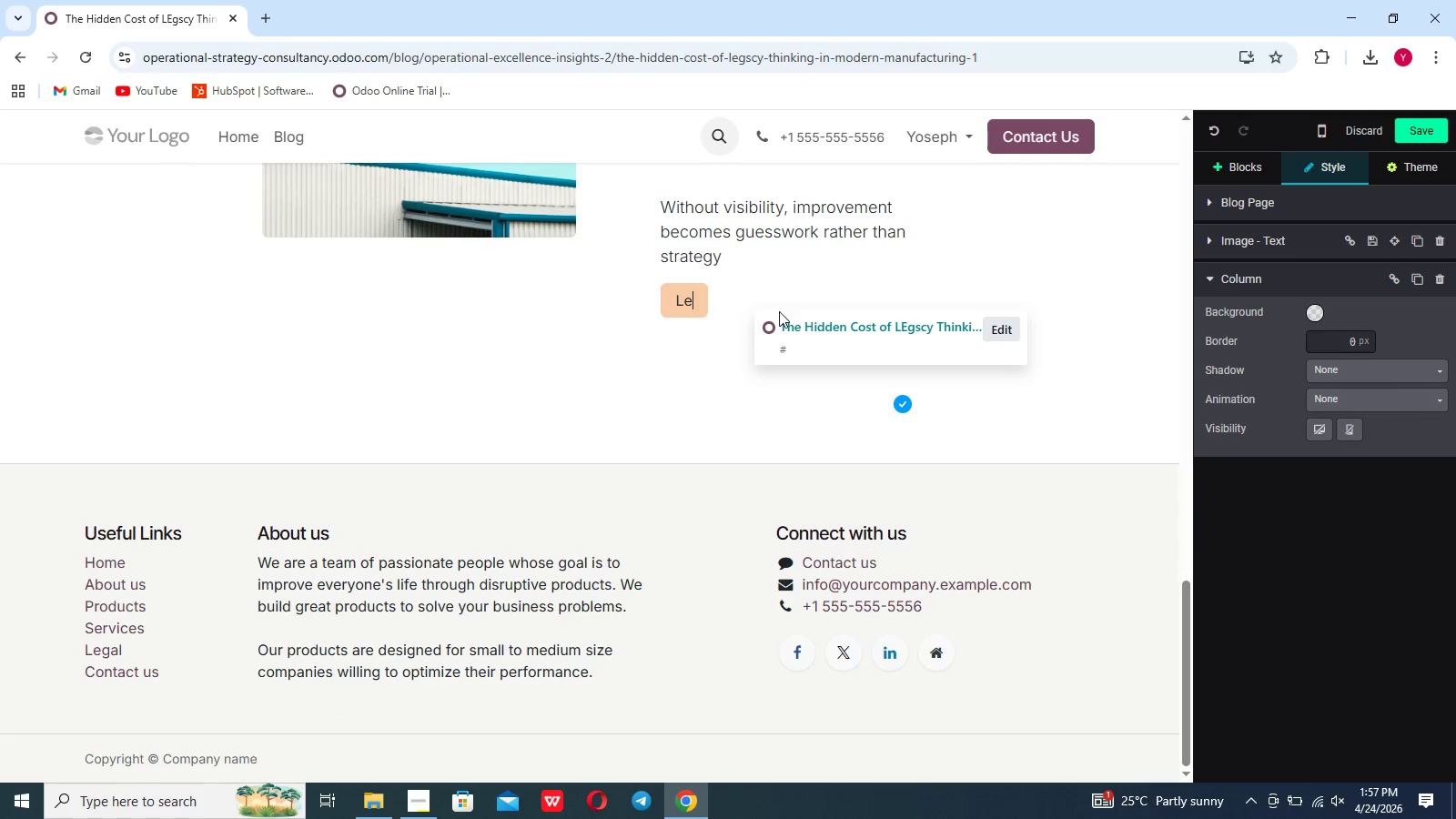 
key(Backspace)
 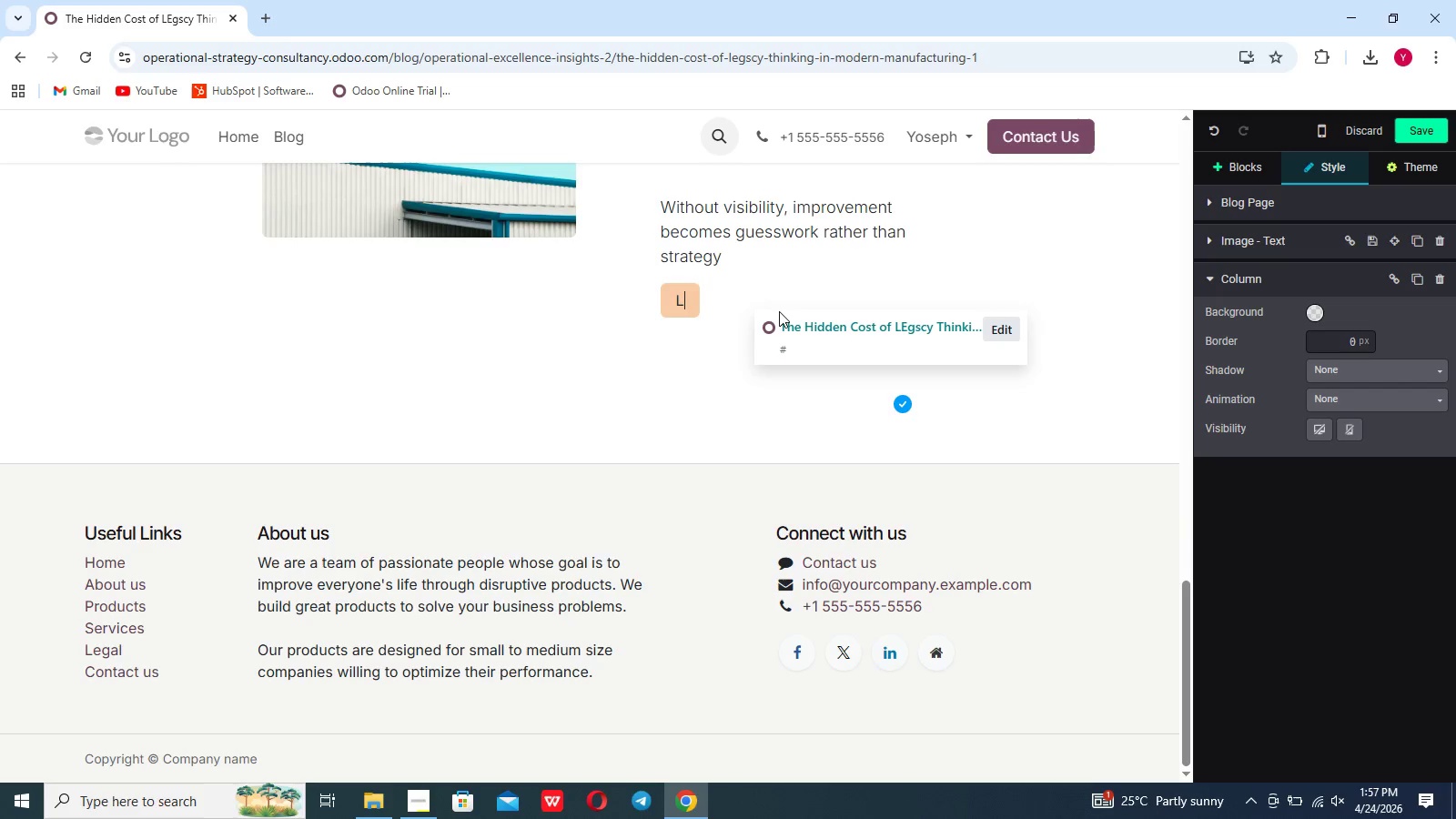 
key(Backspace)
 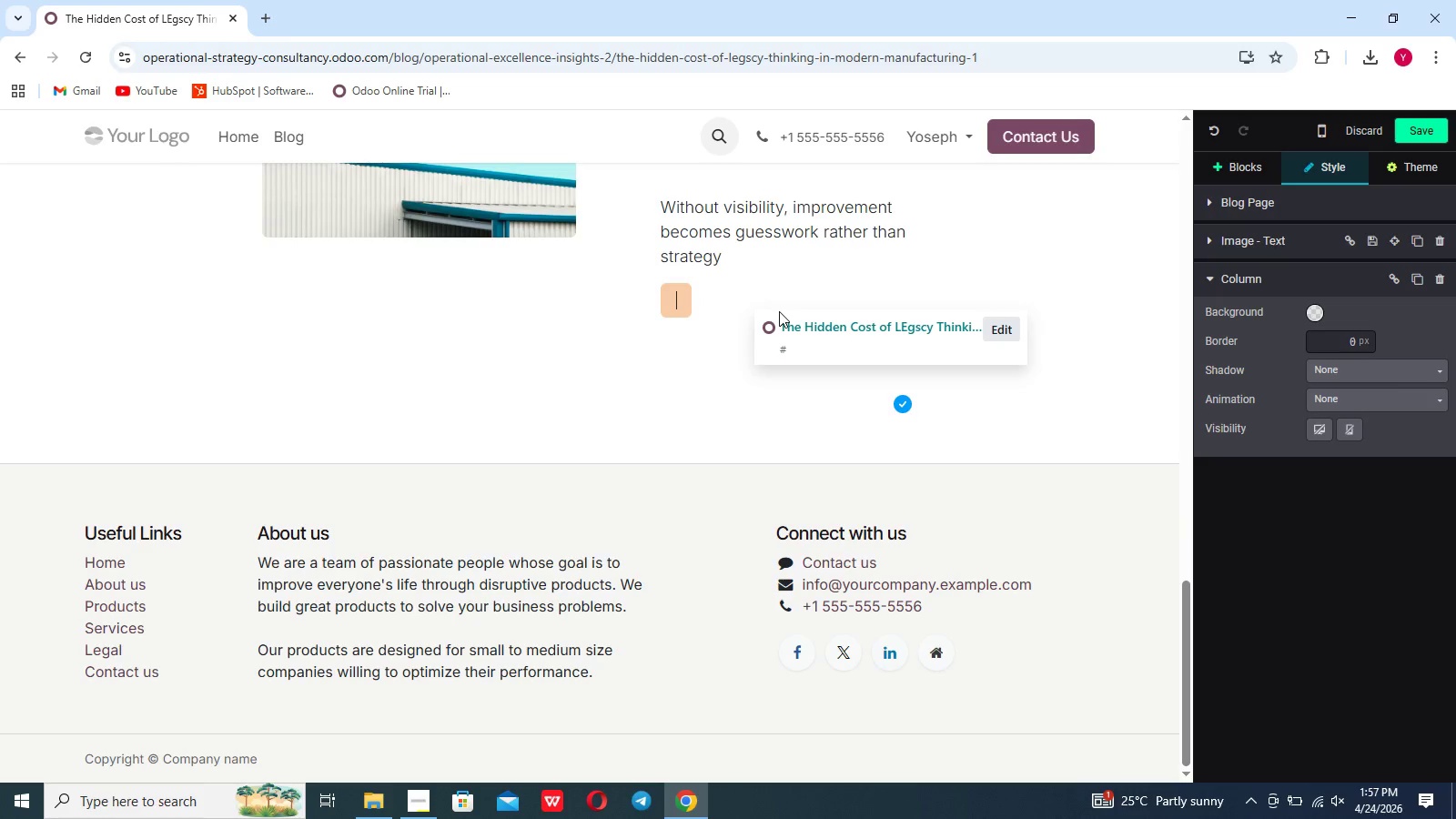 
key(Backspace)
 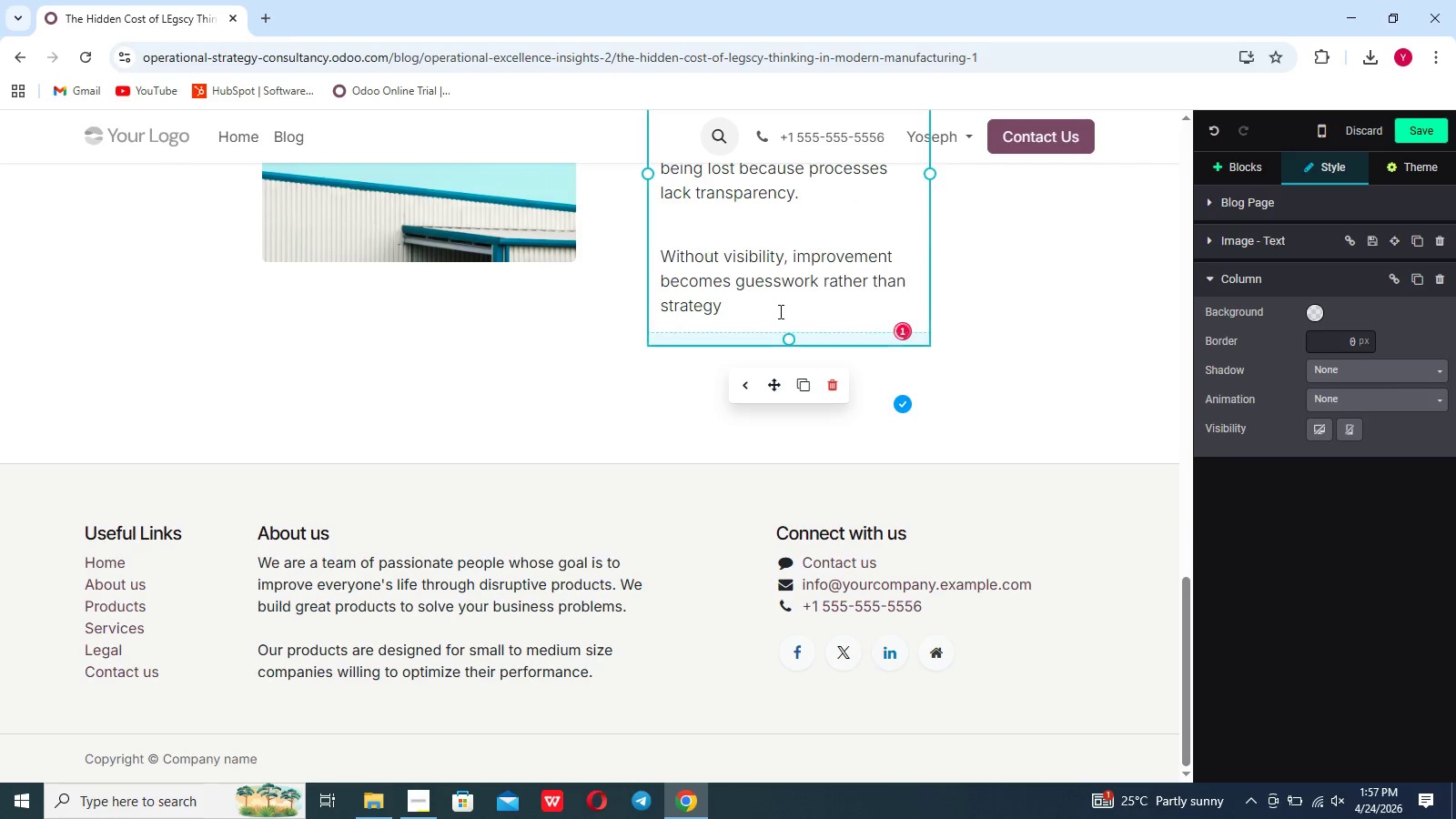 
scroll: coordinate [779, 311], scroll_direction: up, amount: 7.0
 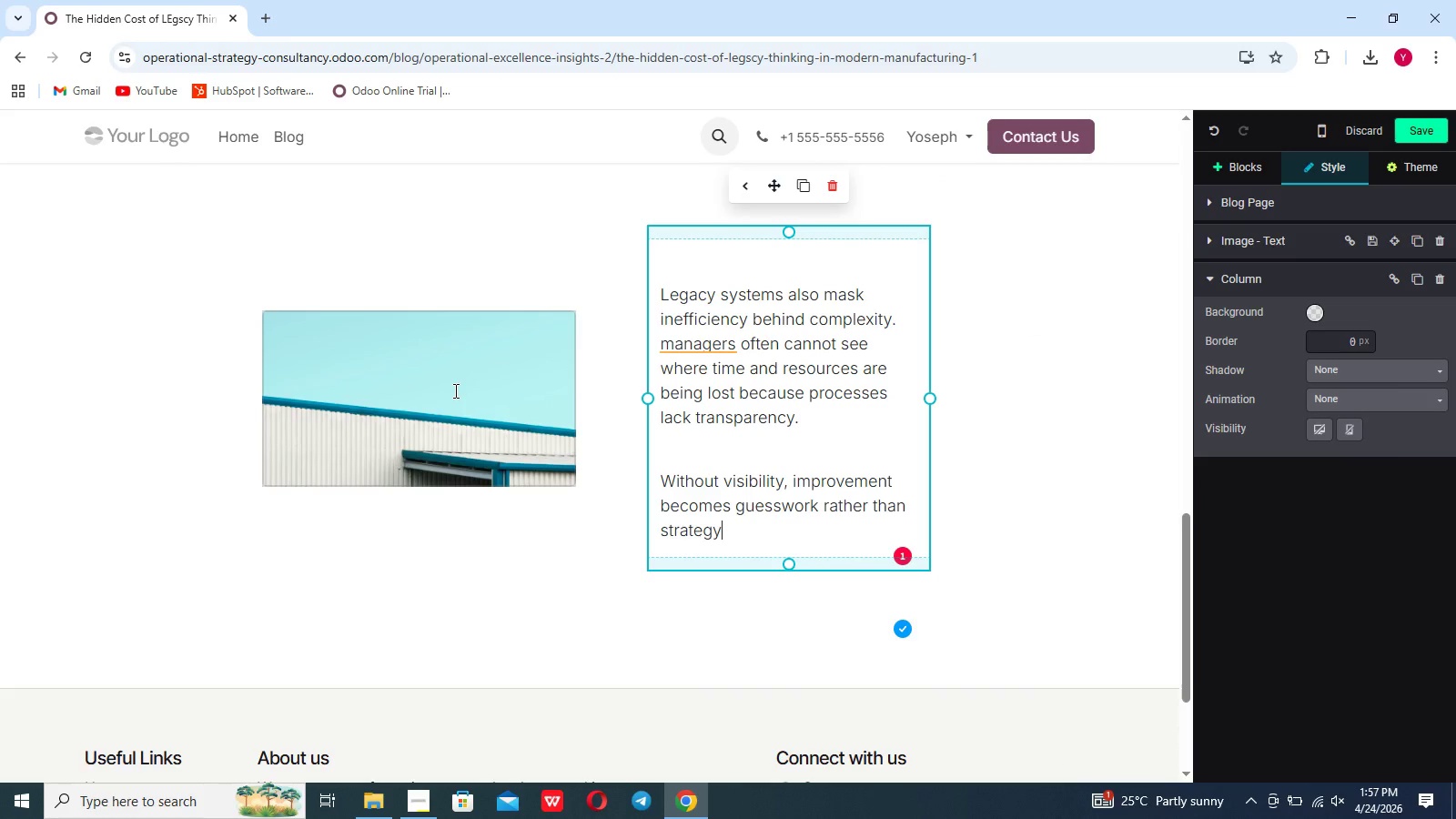 
double_click([454, 390])
 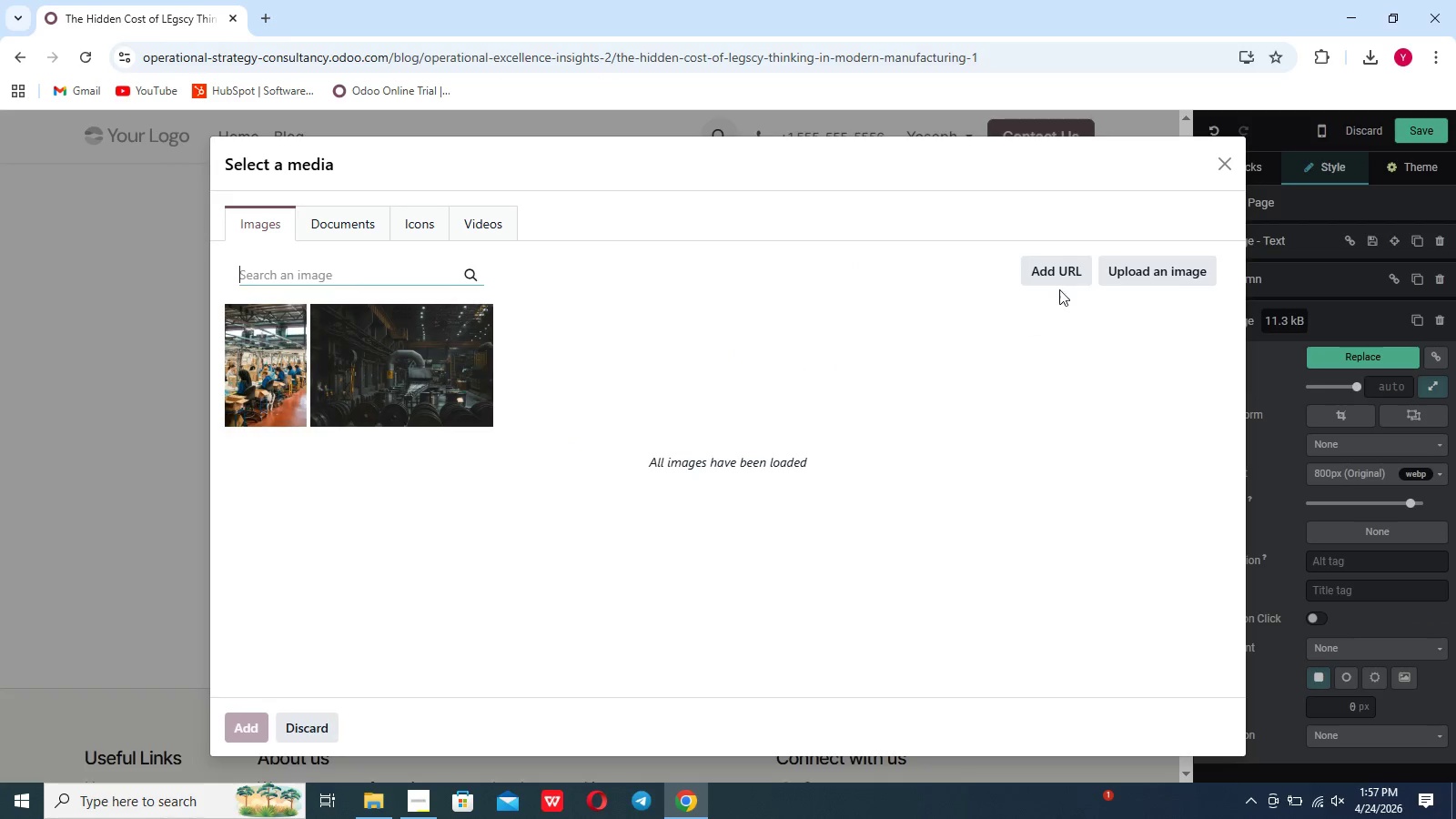 
left_click([1148, 275])
 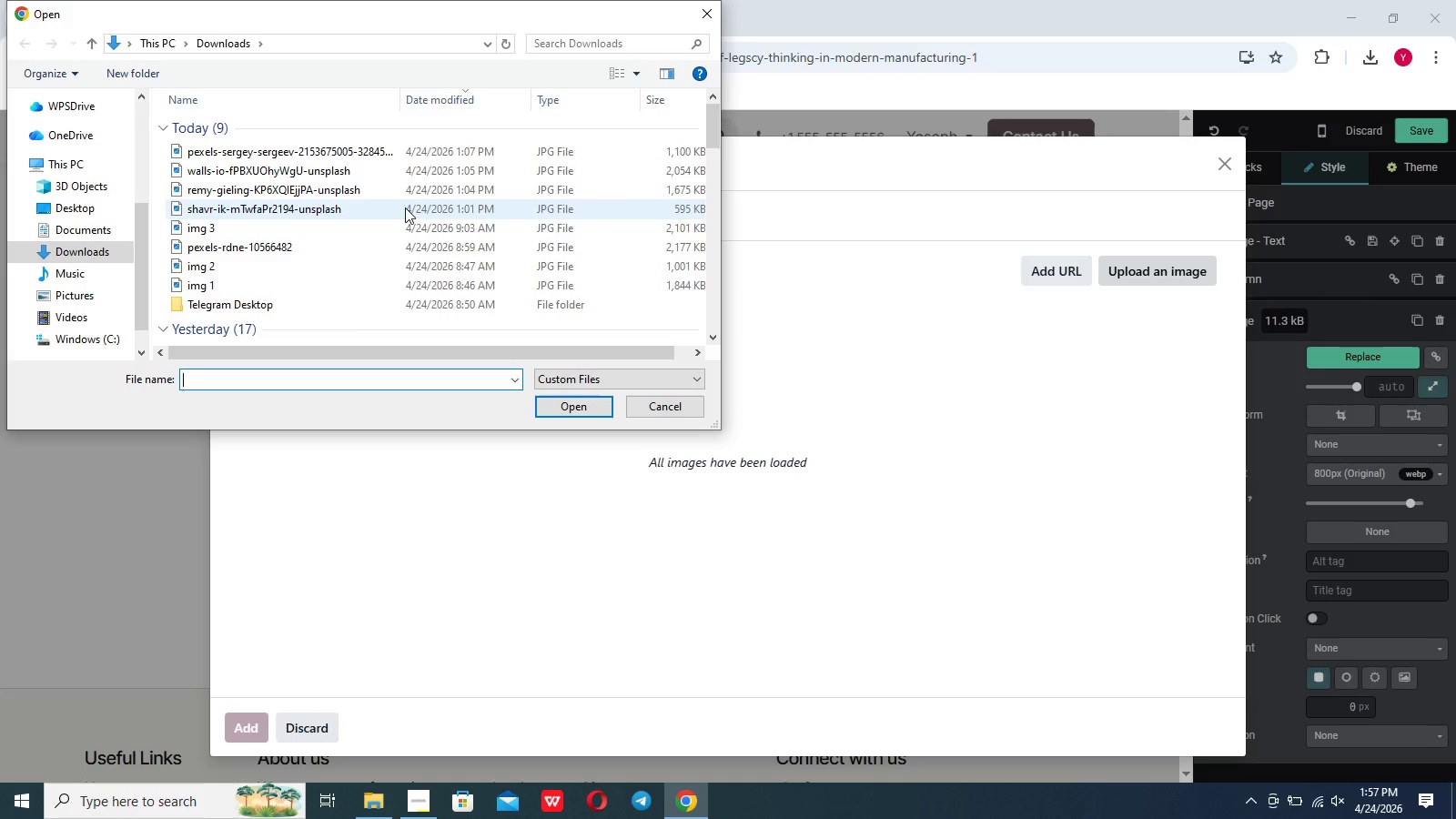 
left_click([389, 163])
 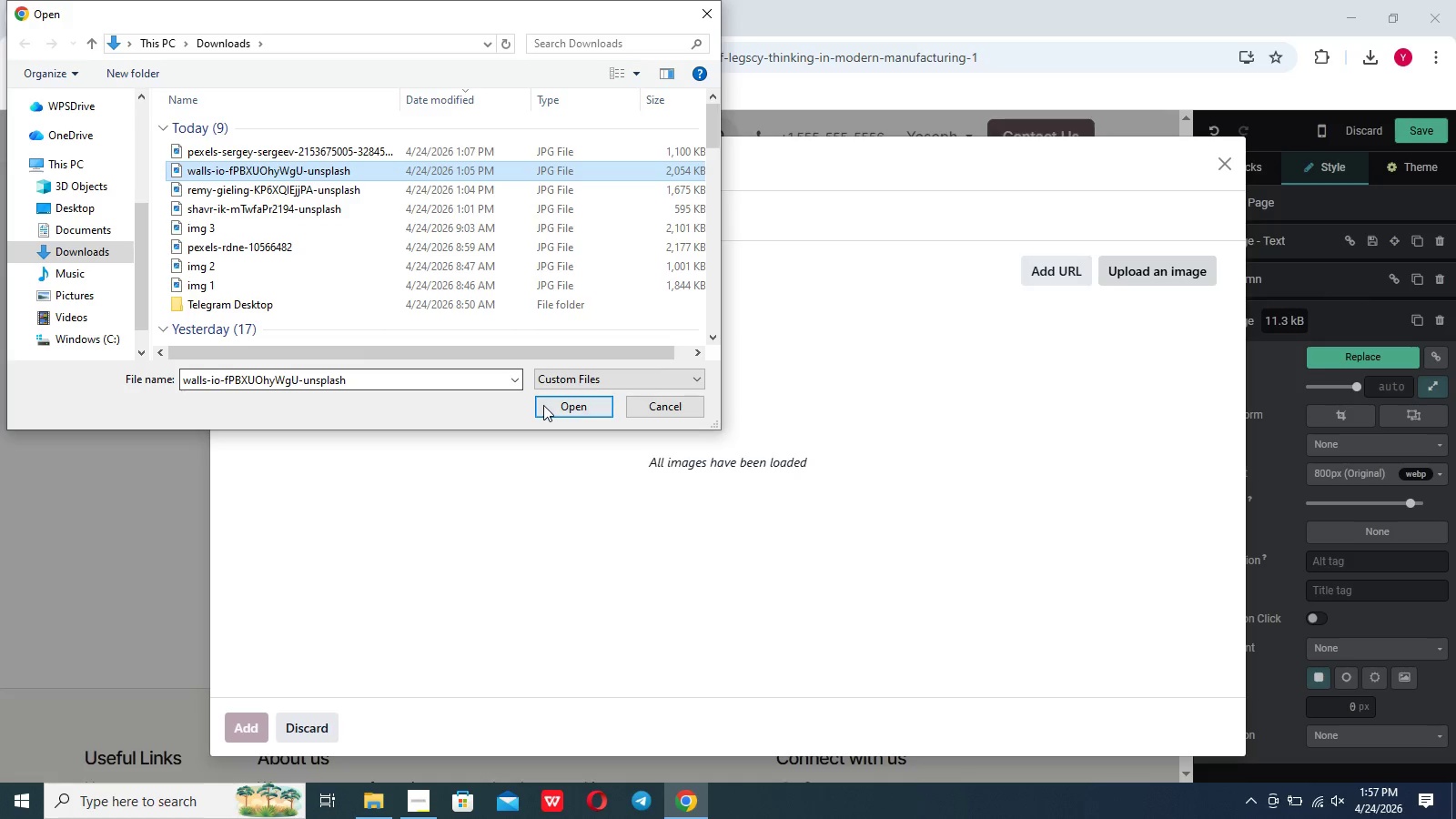 
left_click([544, 405])
 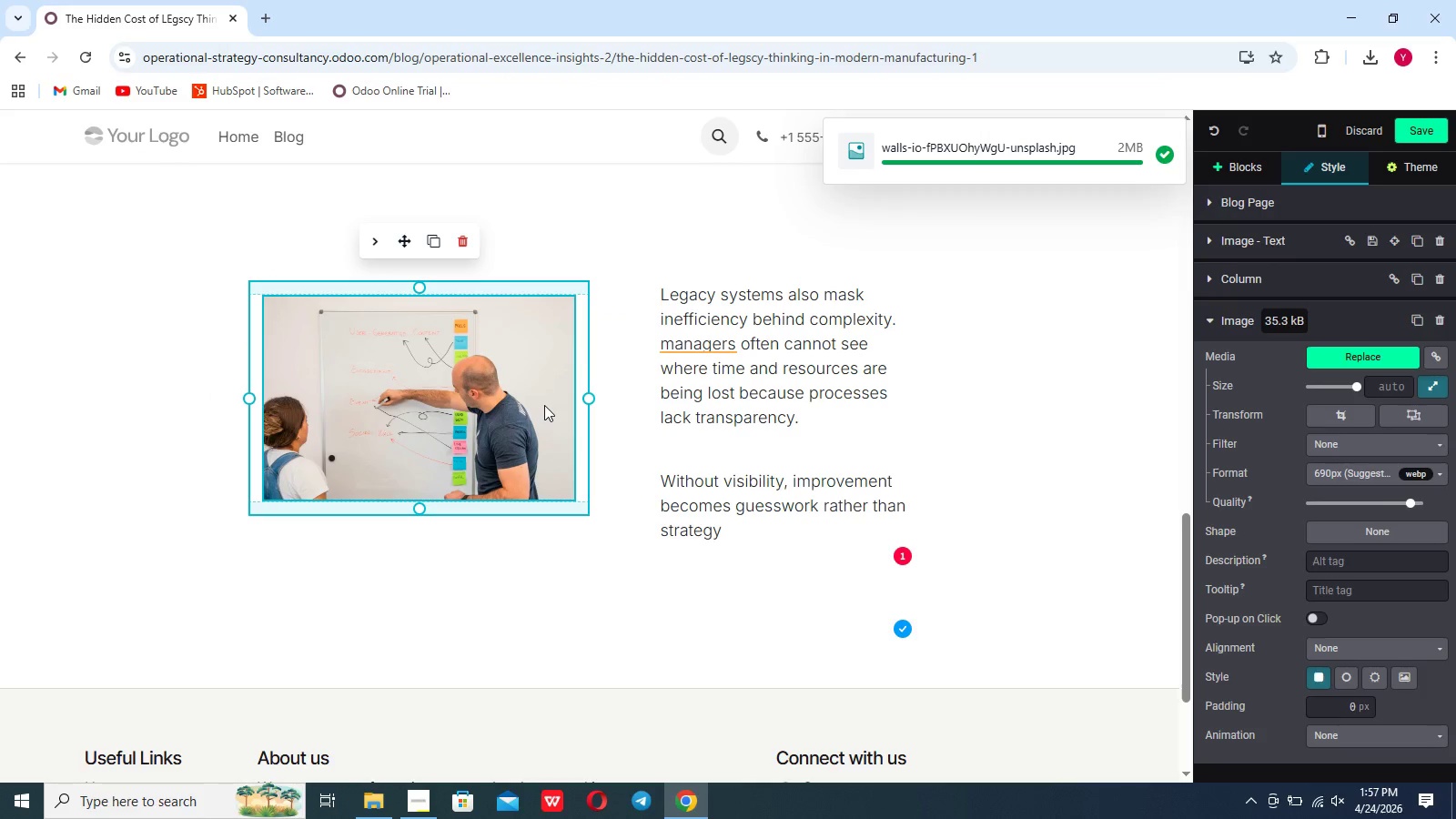 
wait(7.17)
 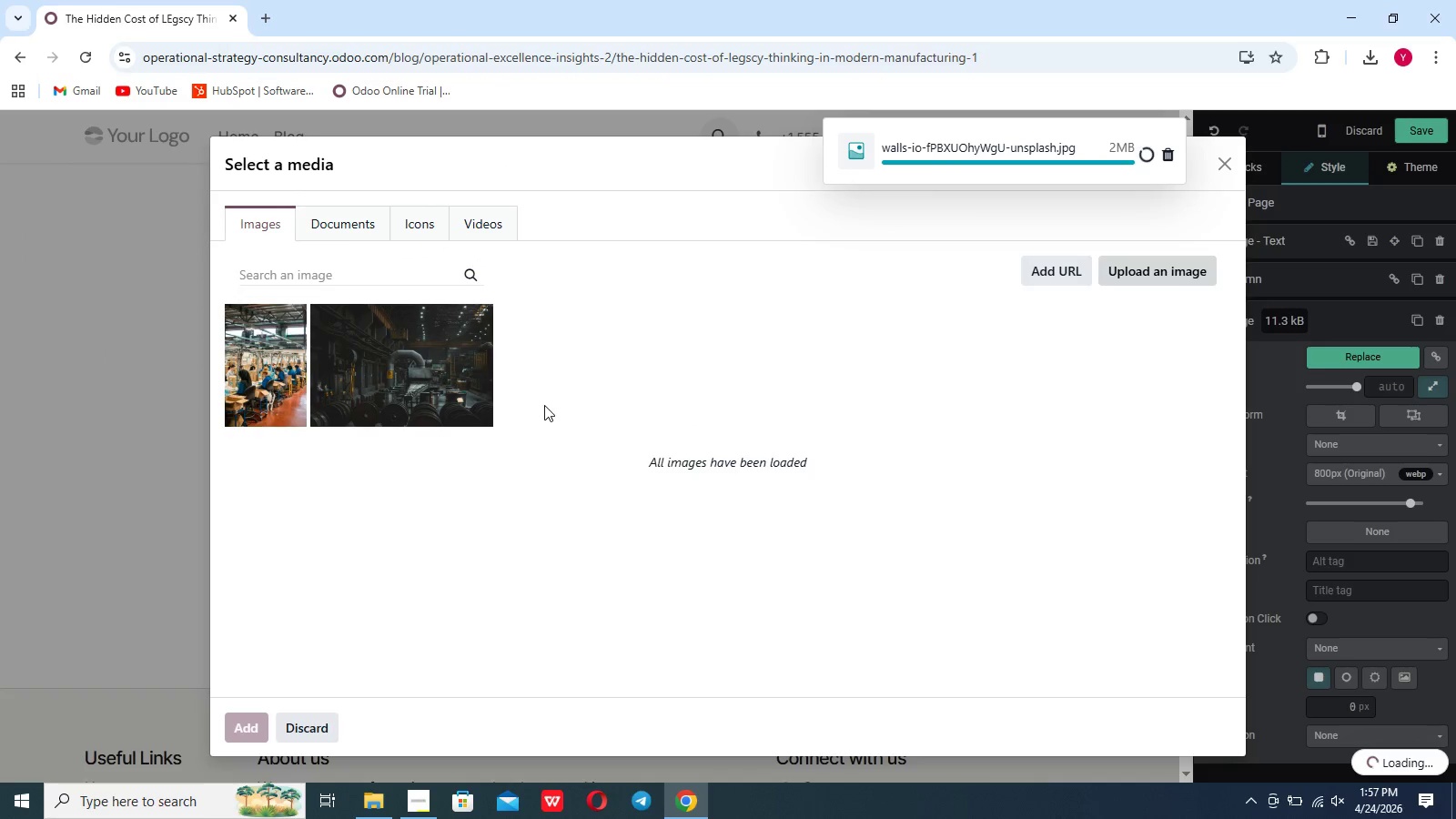 
left_click([978, 366])
 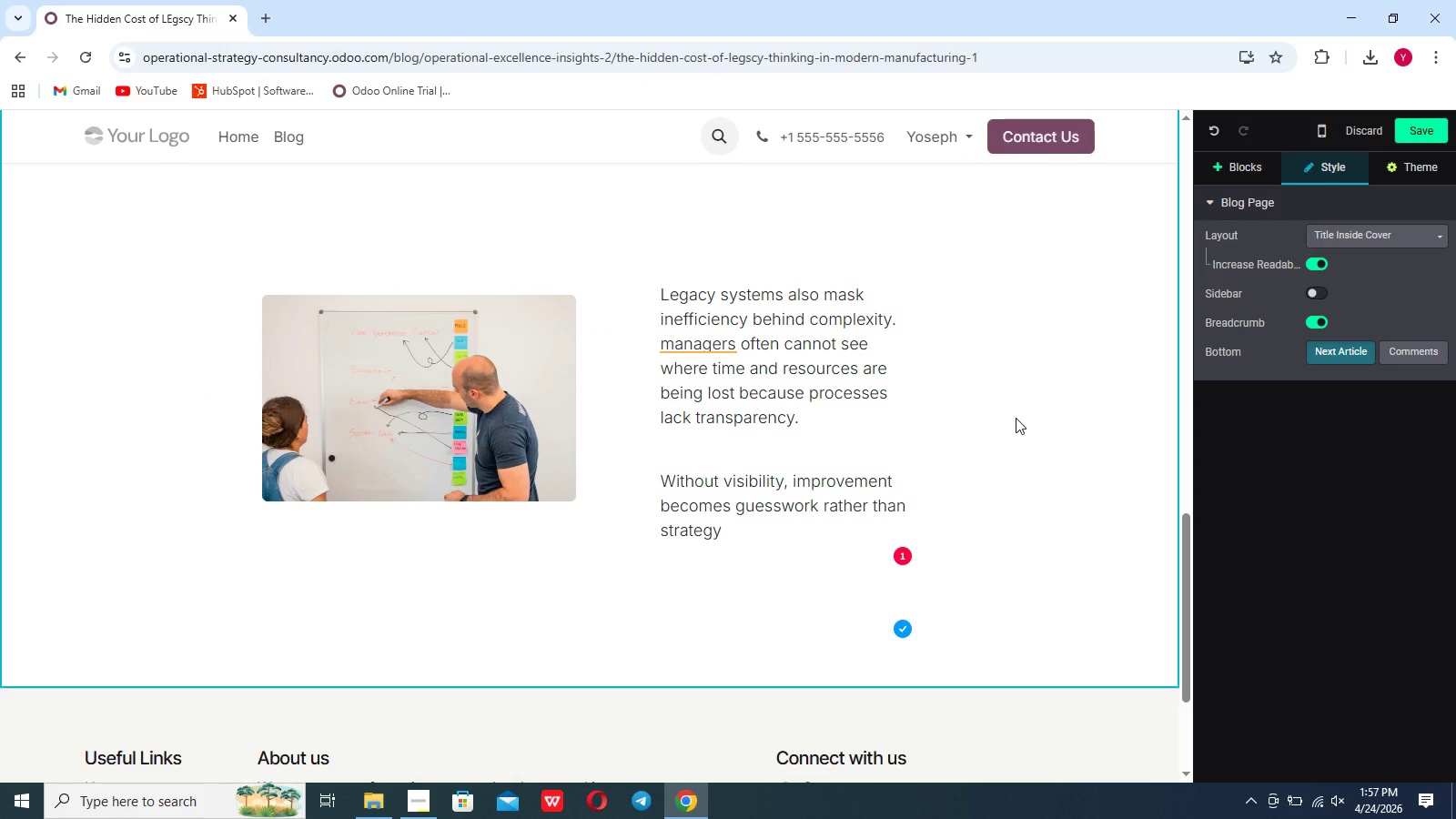 
scroll: coordinate [1016, 418], scroll_direction: down, amount: 1.0
 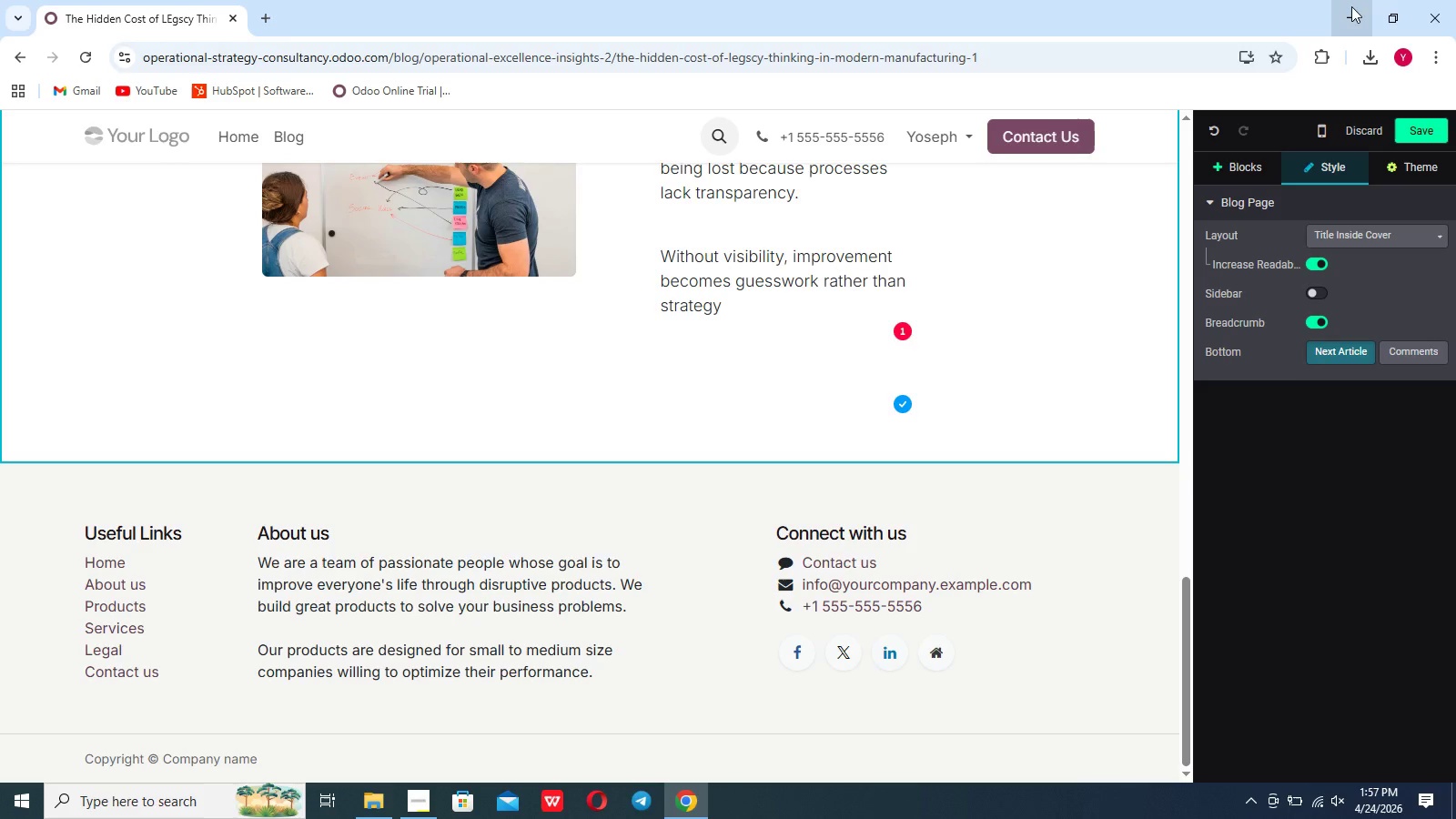 
wait(7.25)
 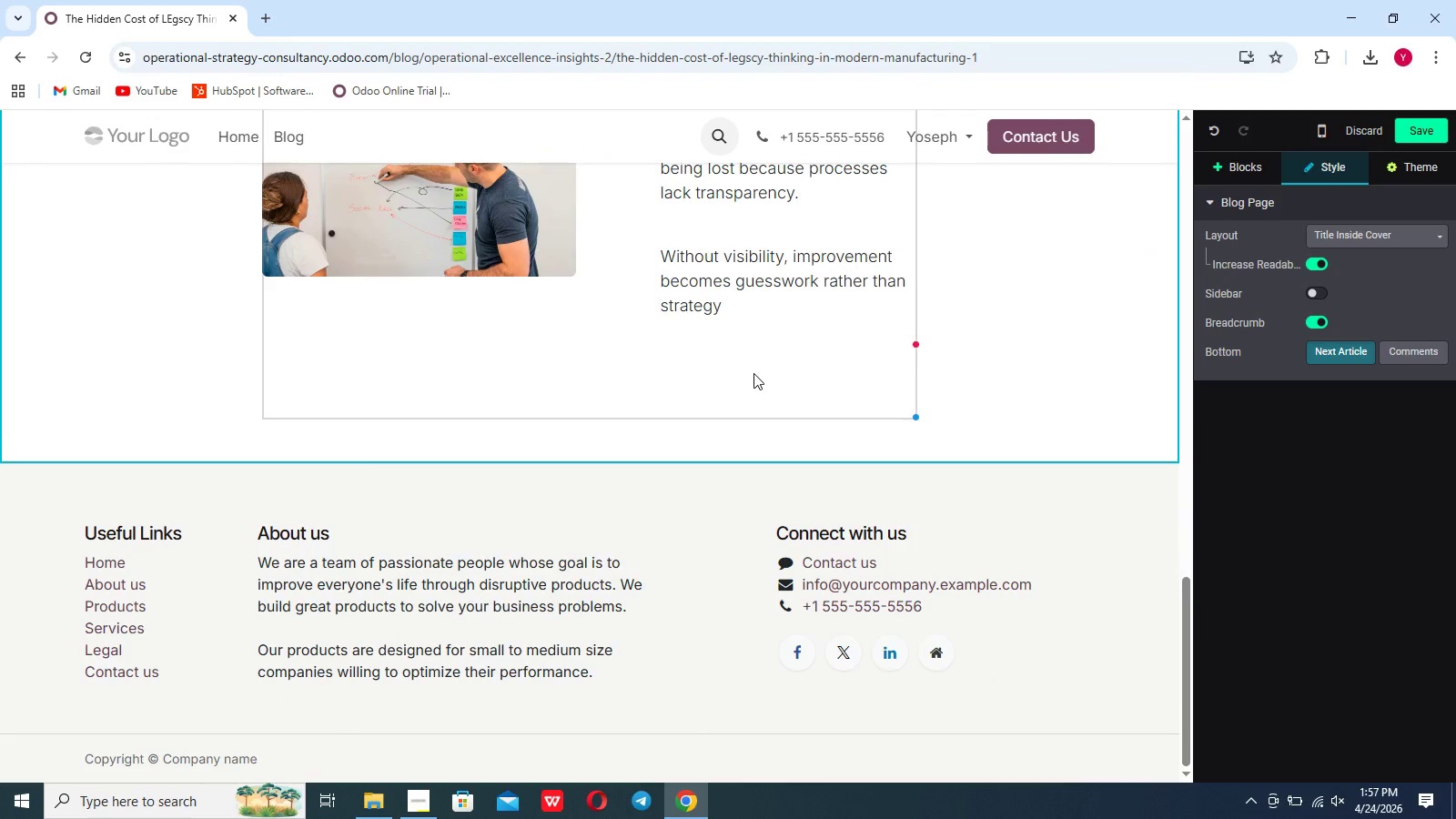 
left_click([1251, 188])
 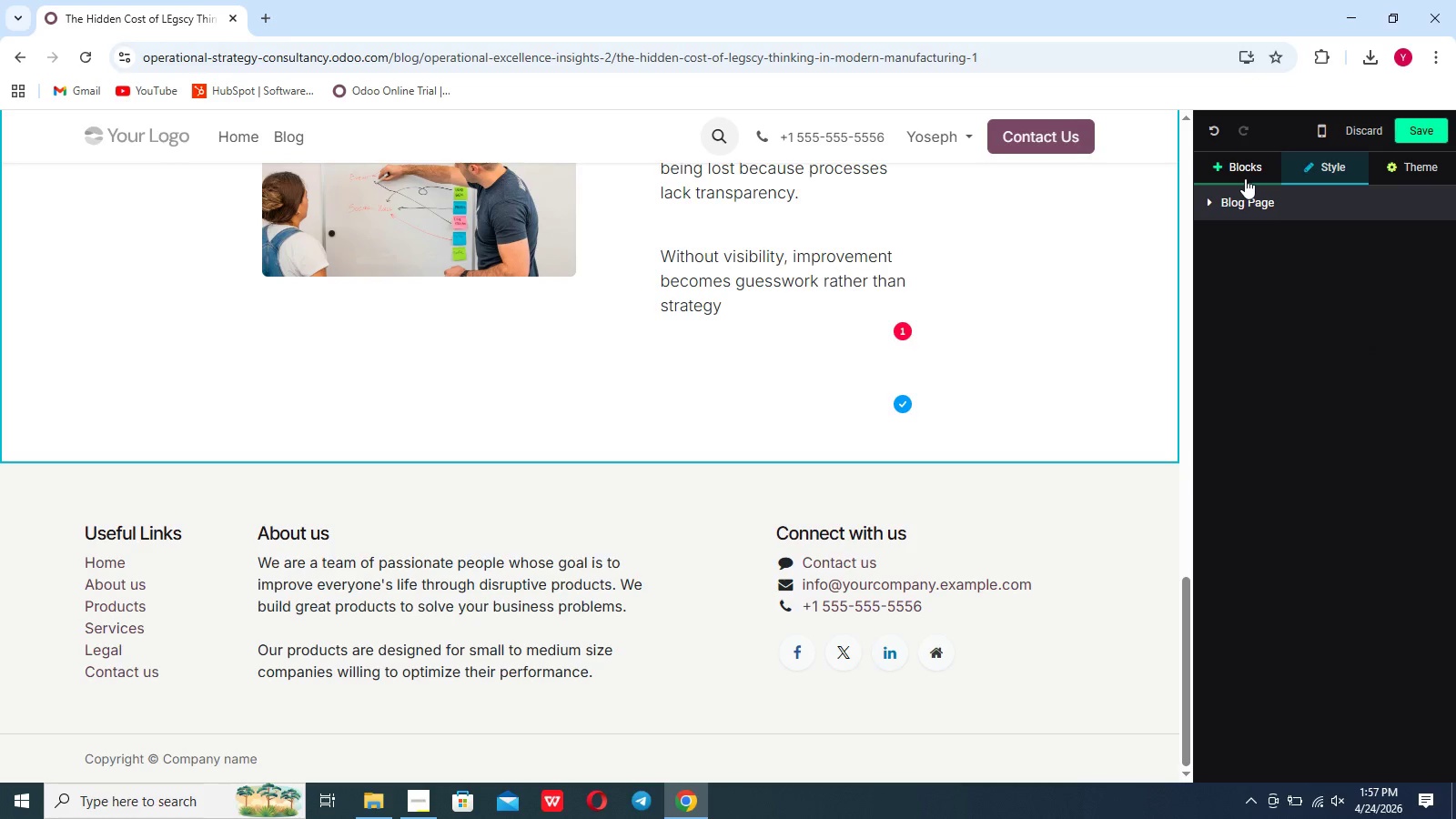 
left_click([1245, 178])
 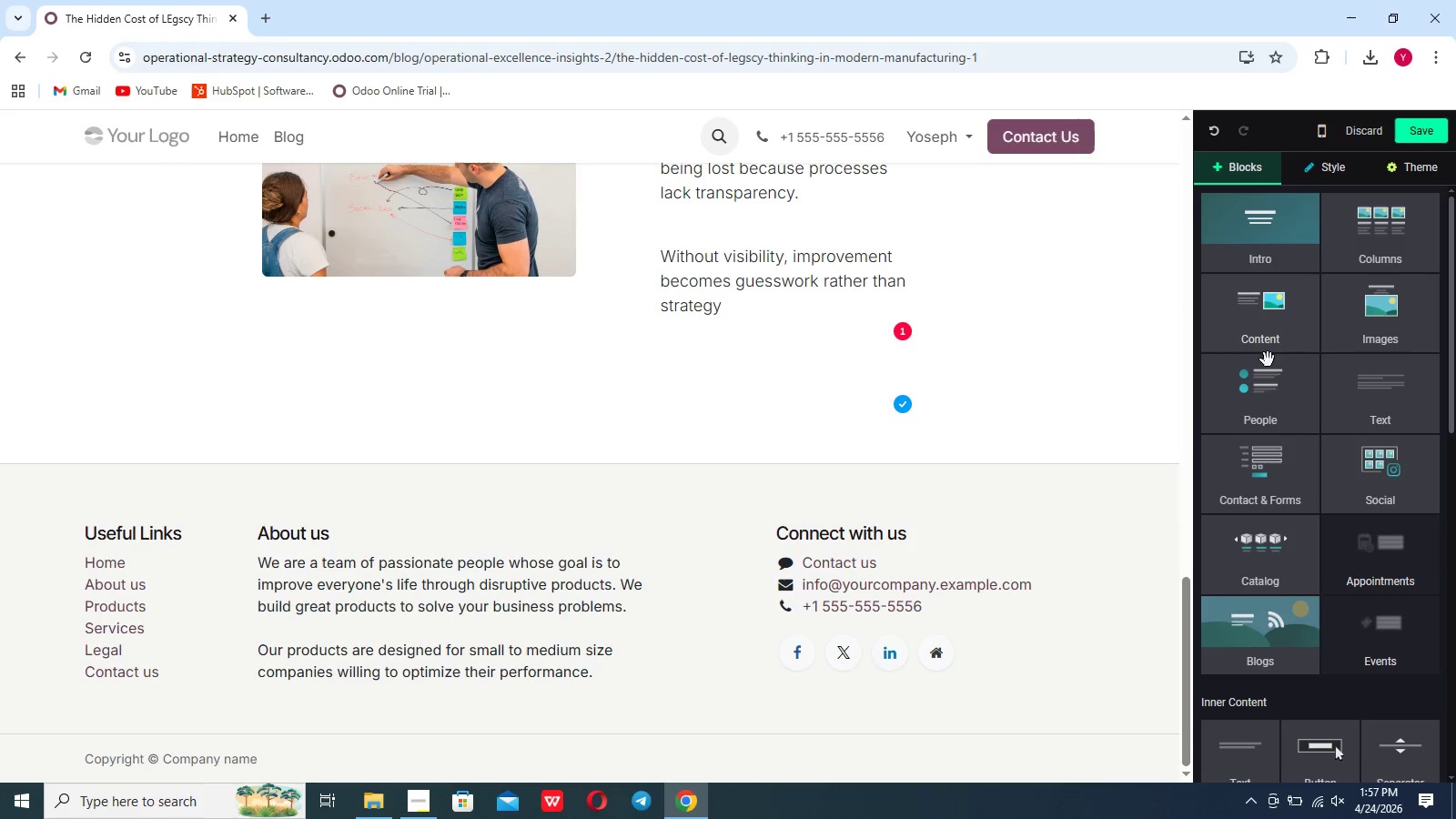 
scroll: coordinate [1258, 472], scroll_direction: down, amount: 11.0
 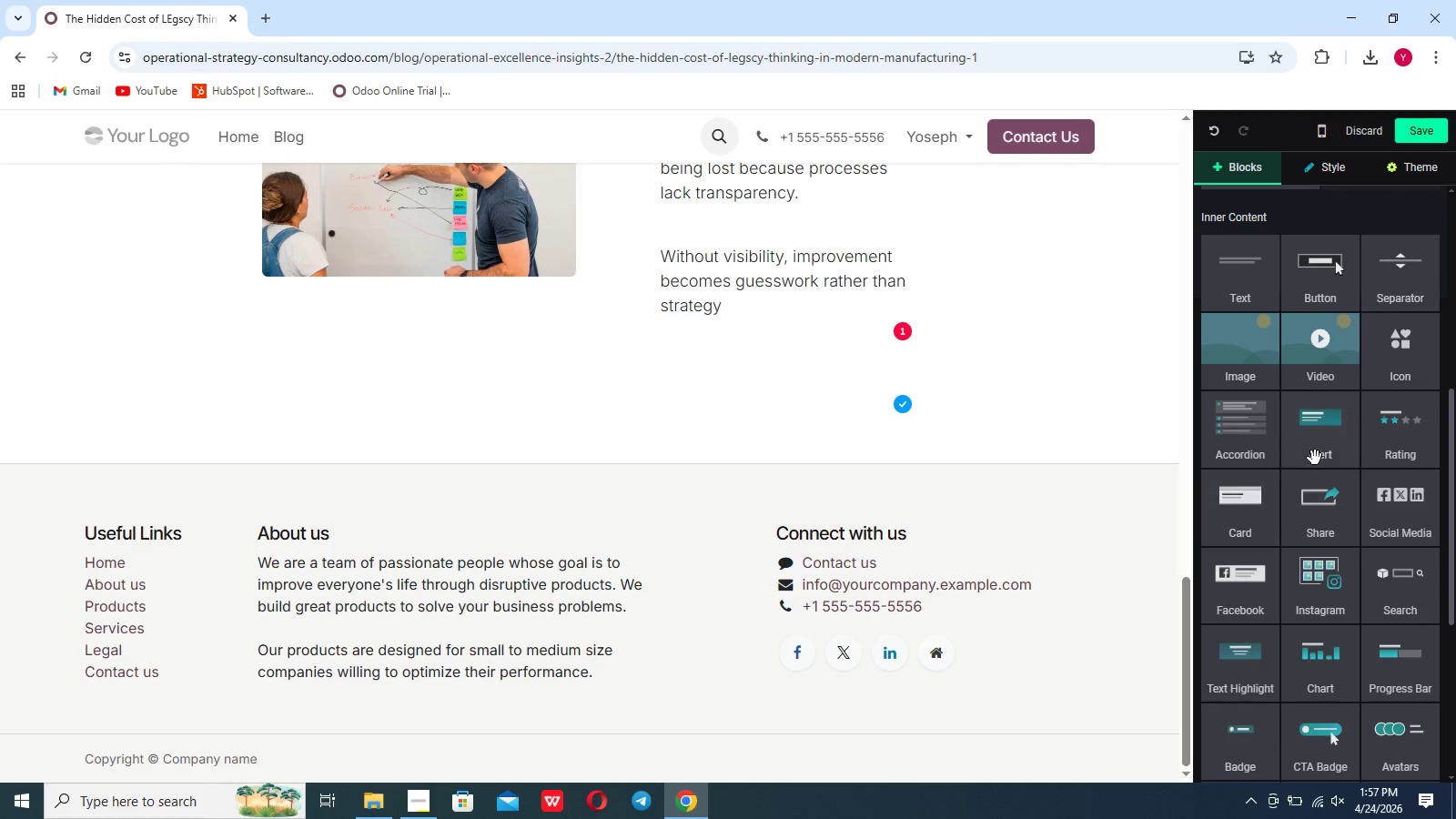 
left_click([1324, 451])
 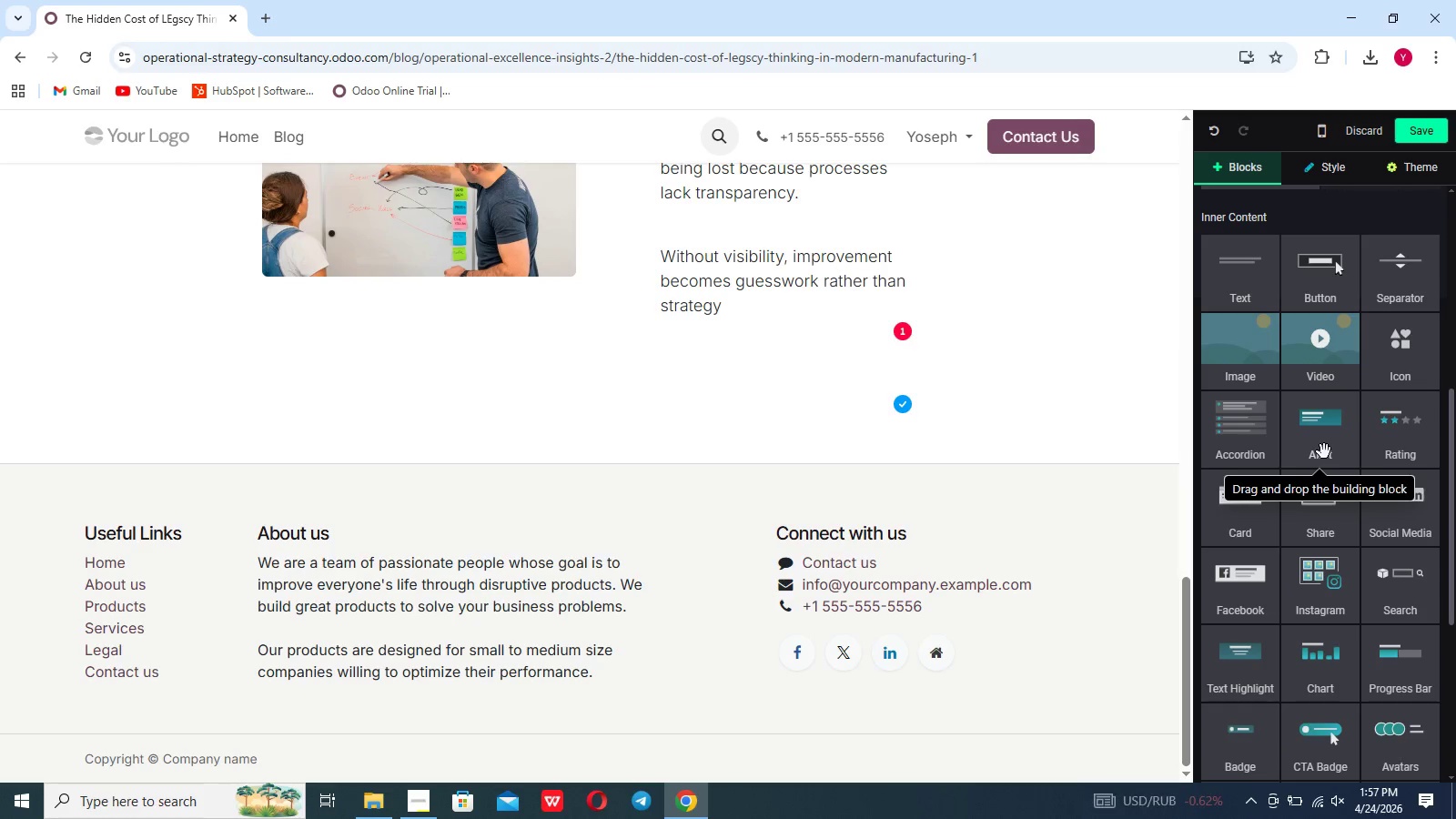 
left_click_drag(start_coordinate=[1324, 451], to_coordinate=[920, 450])
 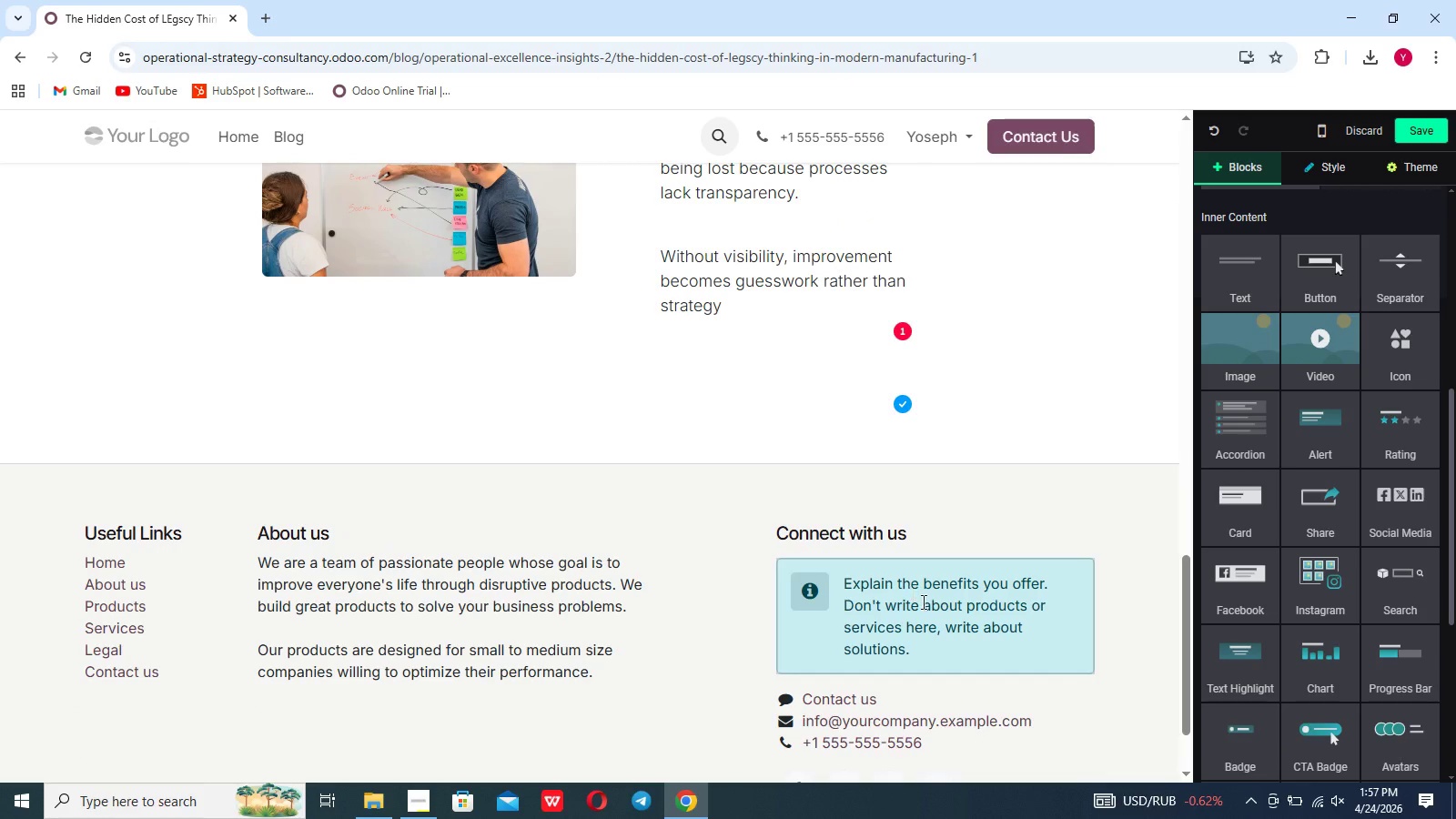 
left_click([966, 646])
 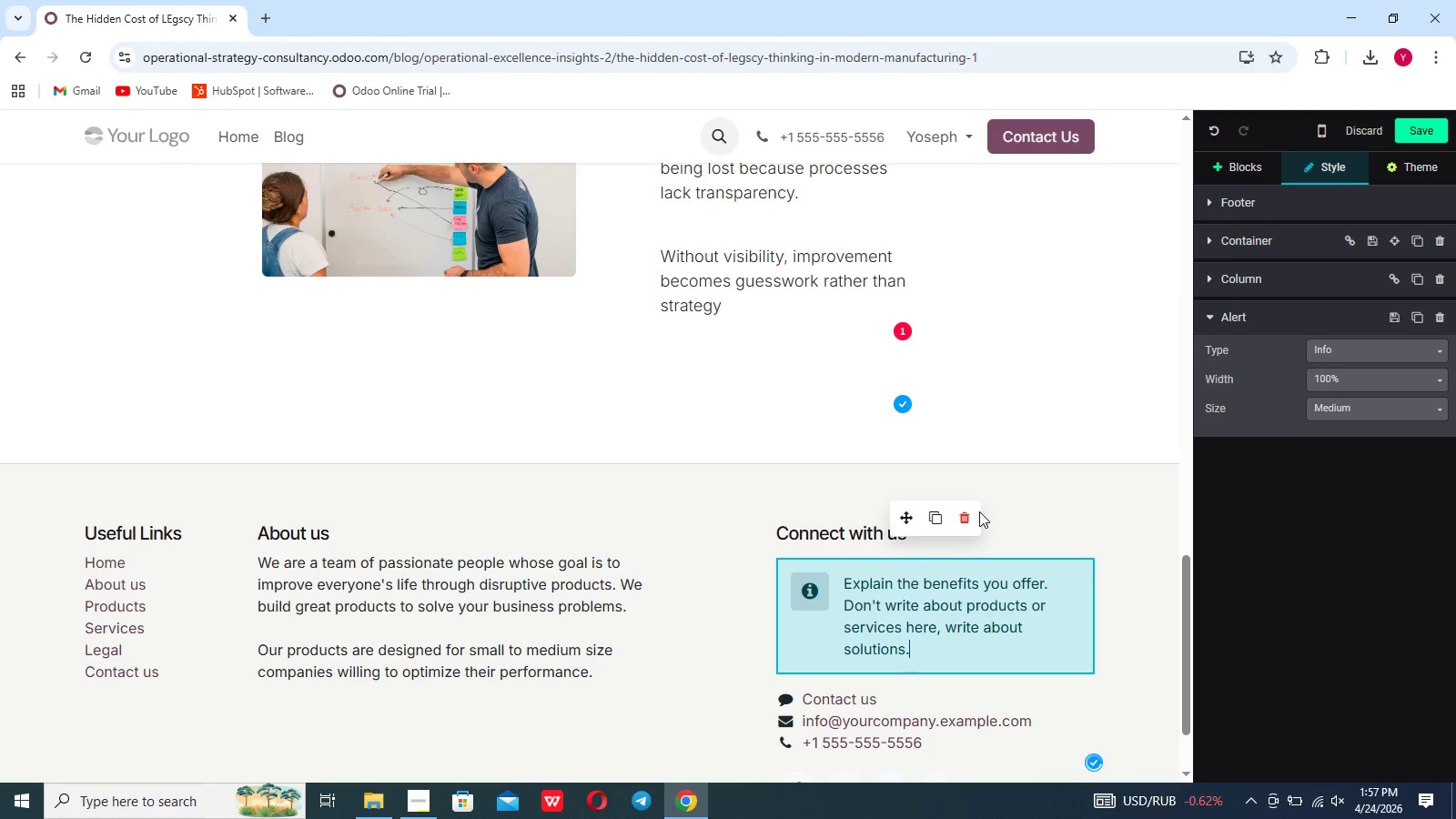 
left_click([964, 518])
 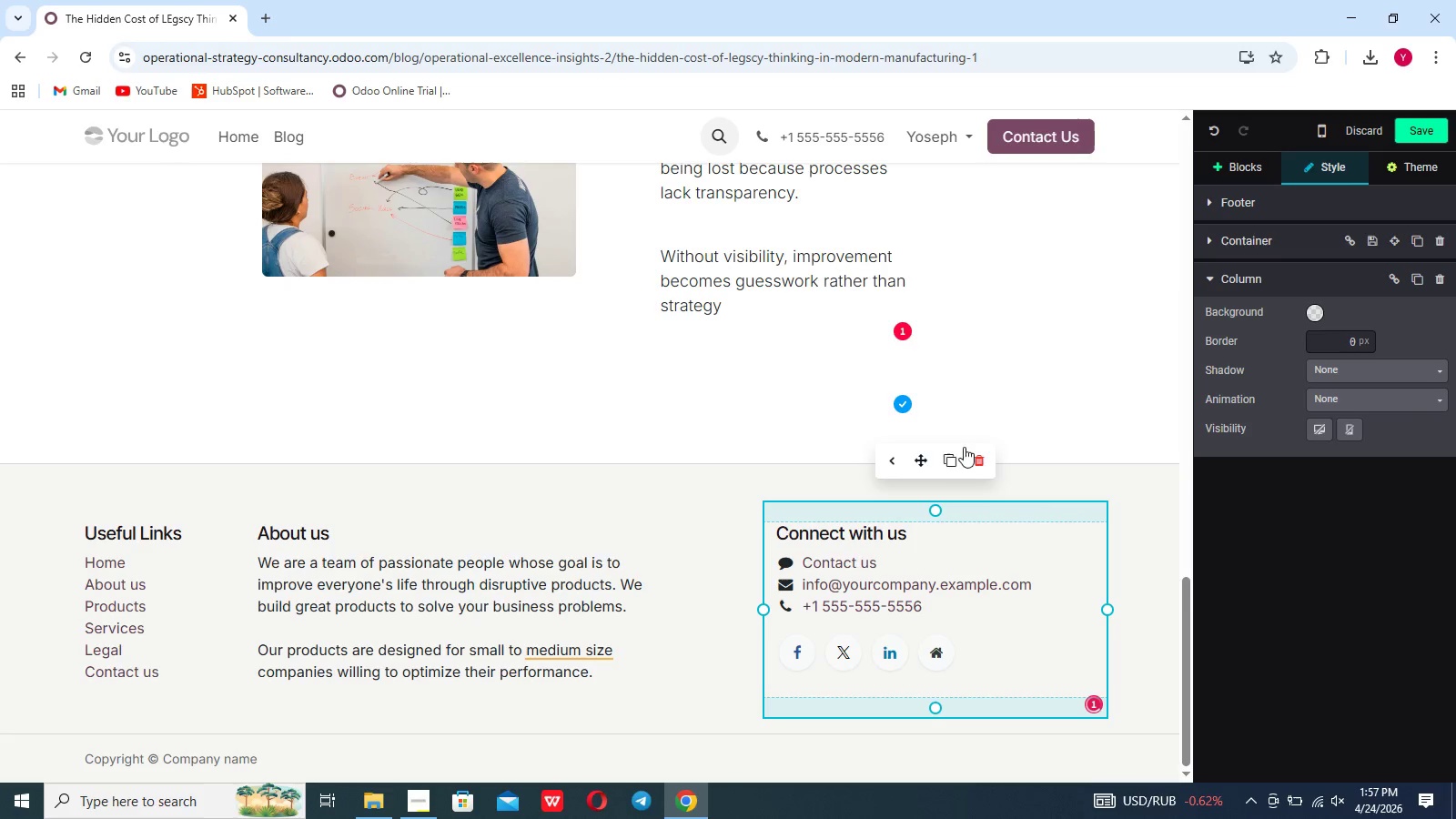 
left_click([981, 460])
 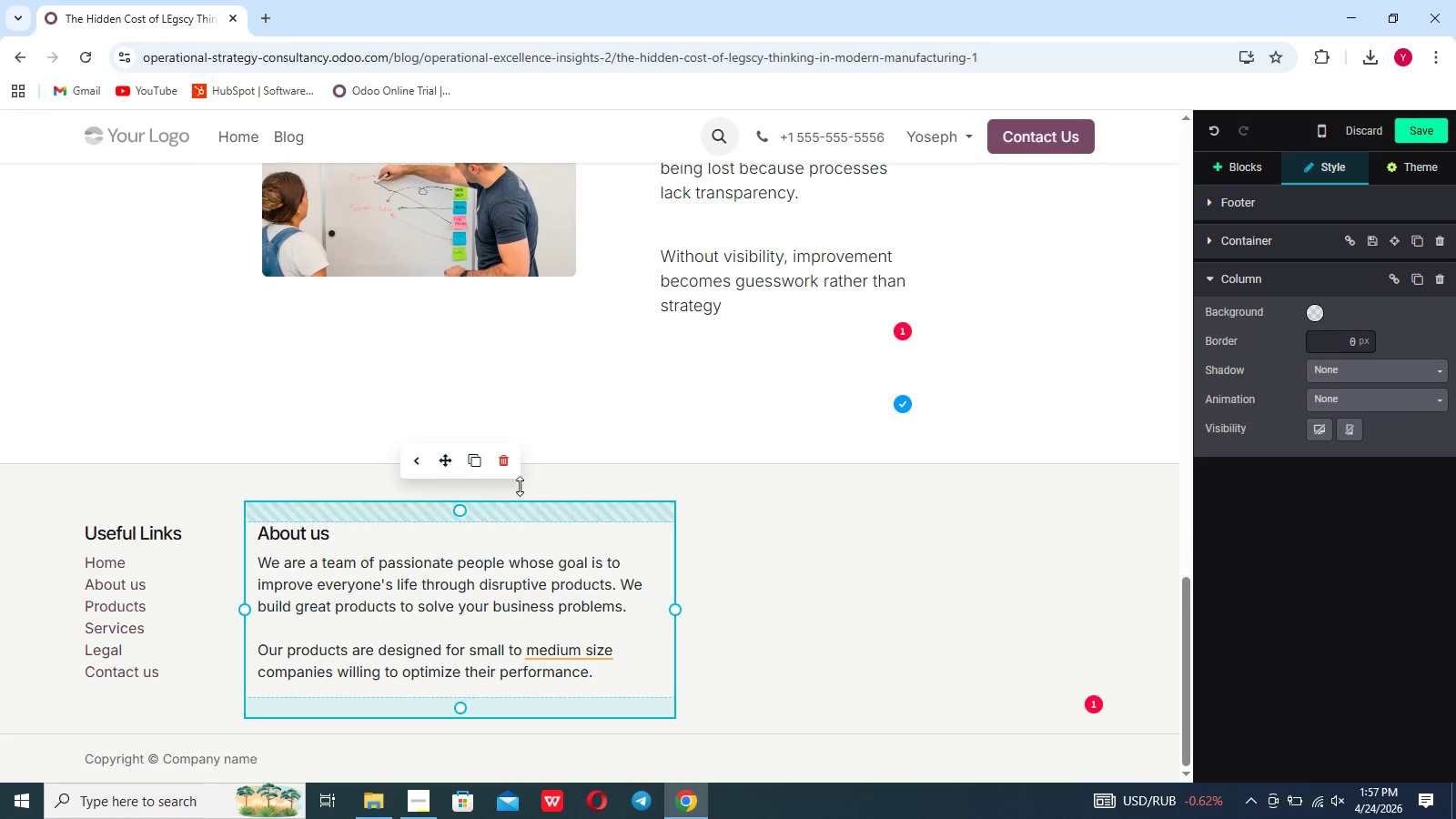 
left_click([500, 461])
 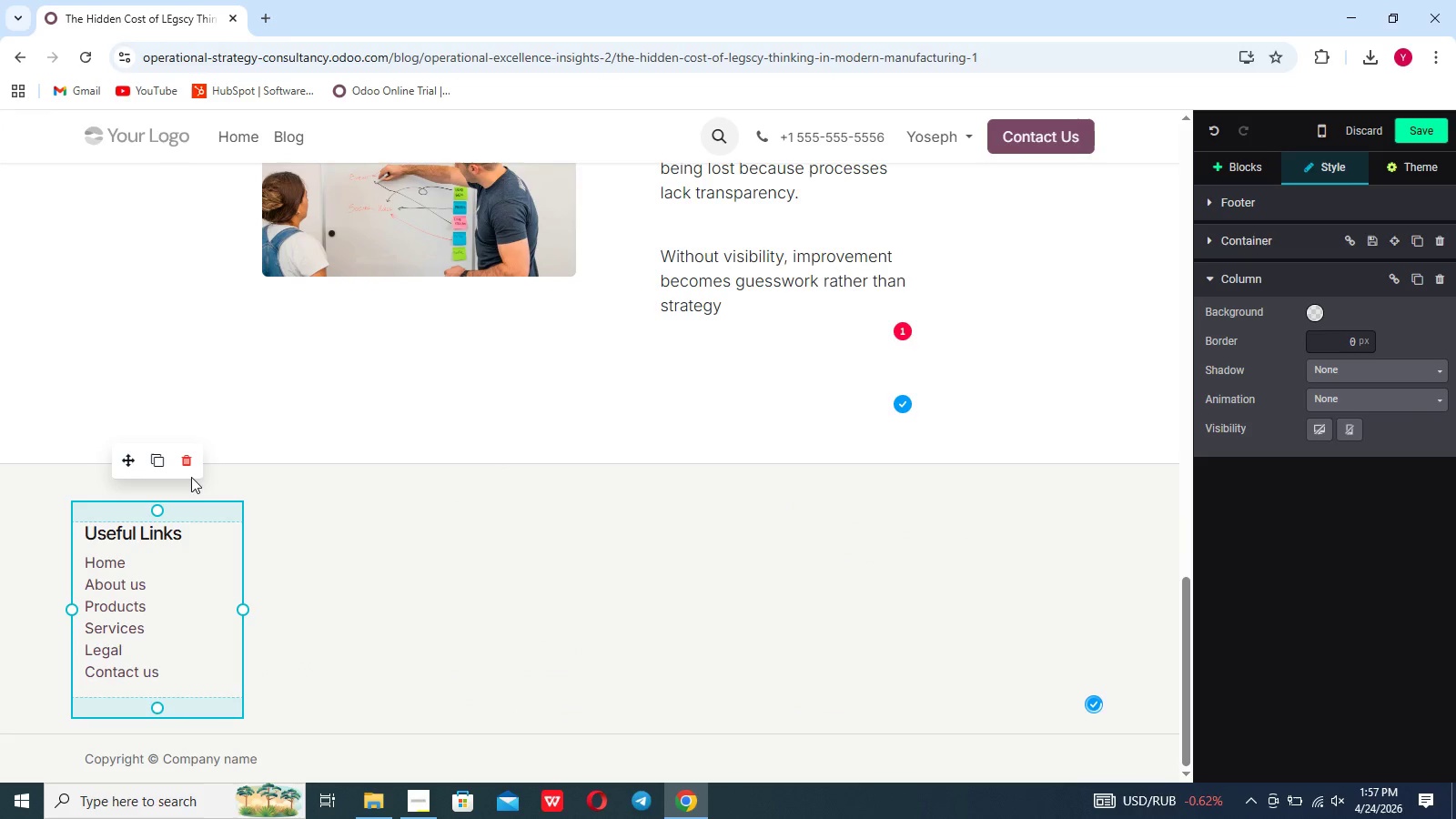 
left_click([188, 465])
 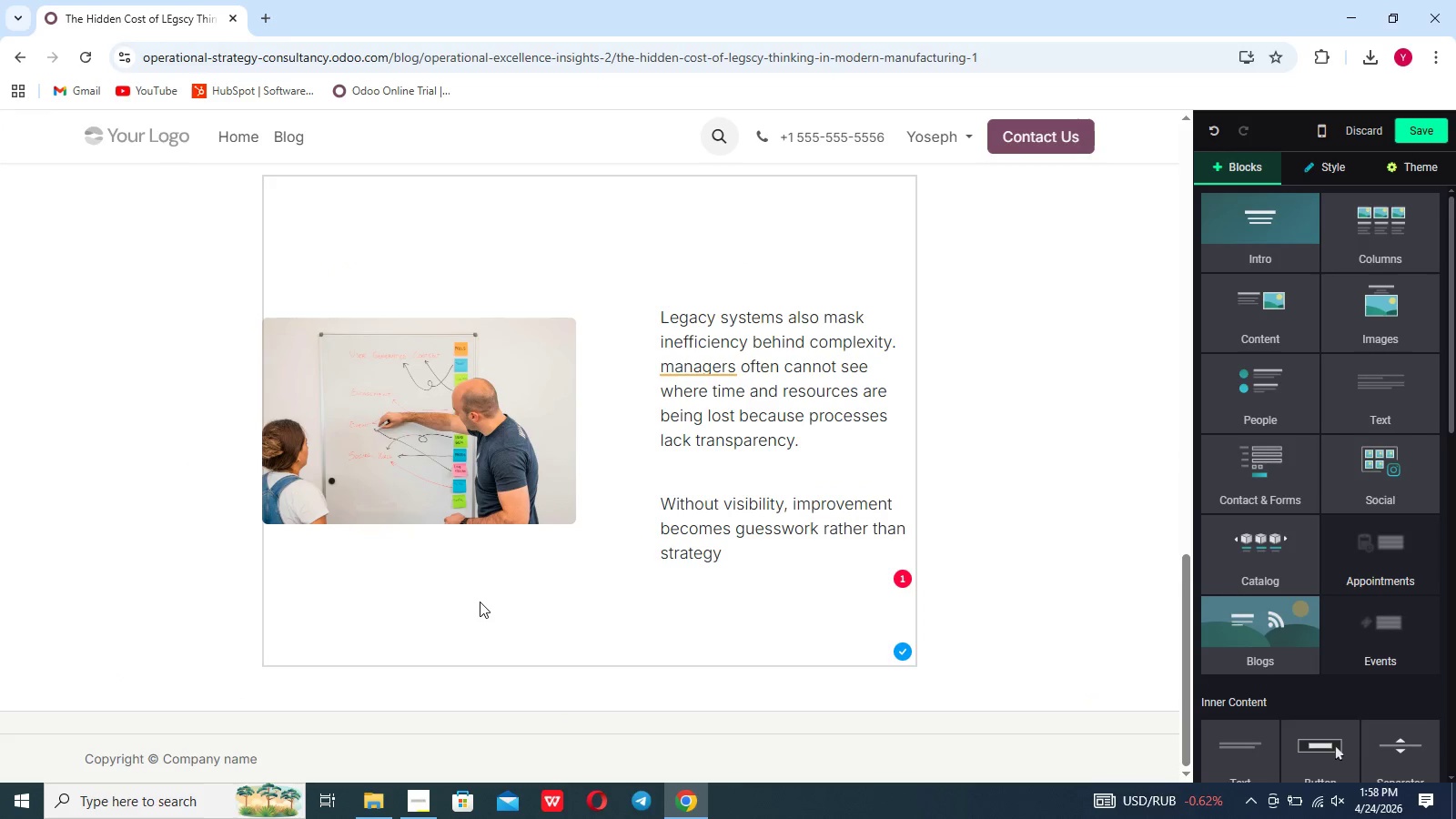 
scroll: coordinate [480, 602], scroll_direction: down, amount: 12.0
 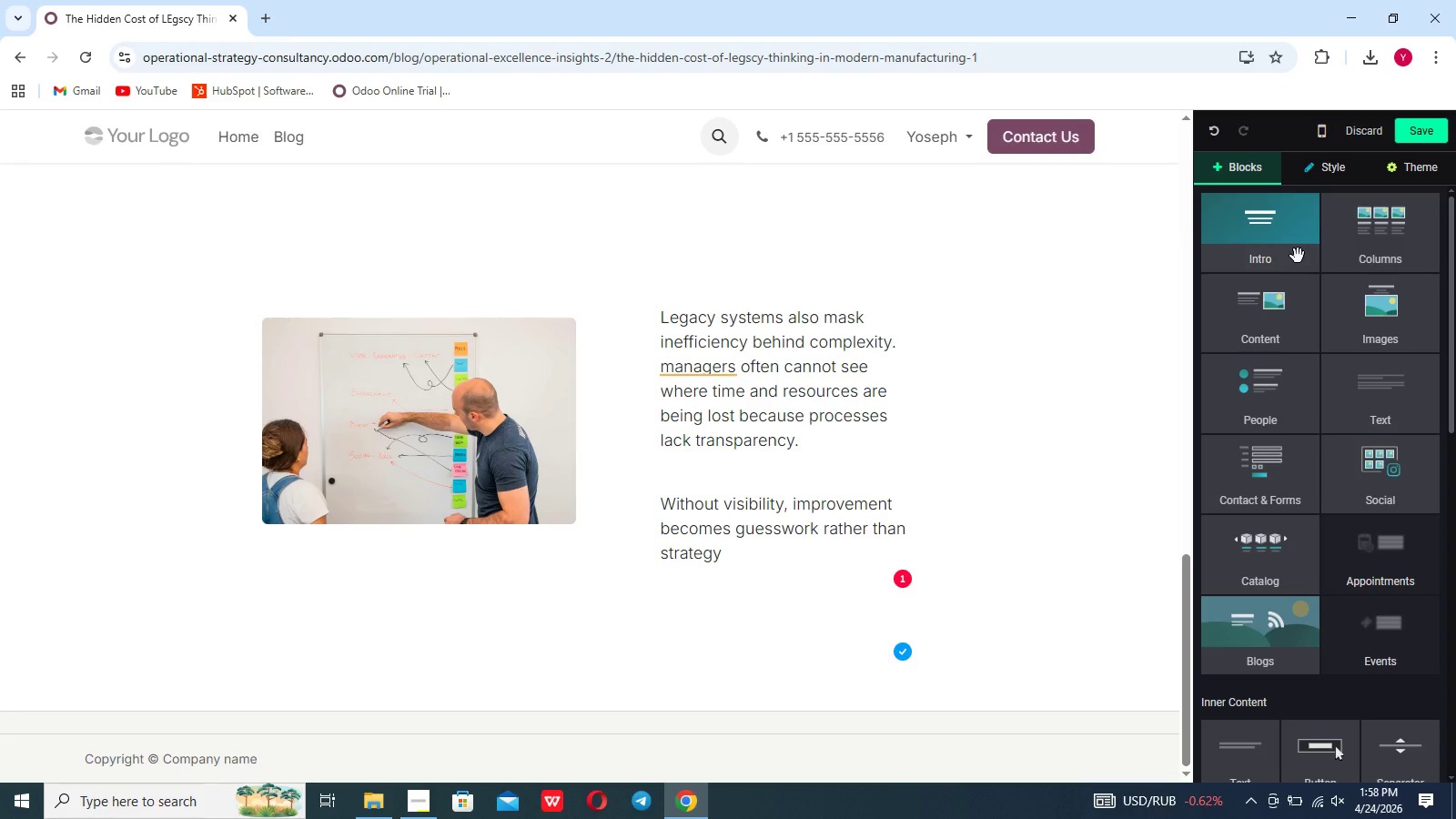 
left_click([1285, 243])
 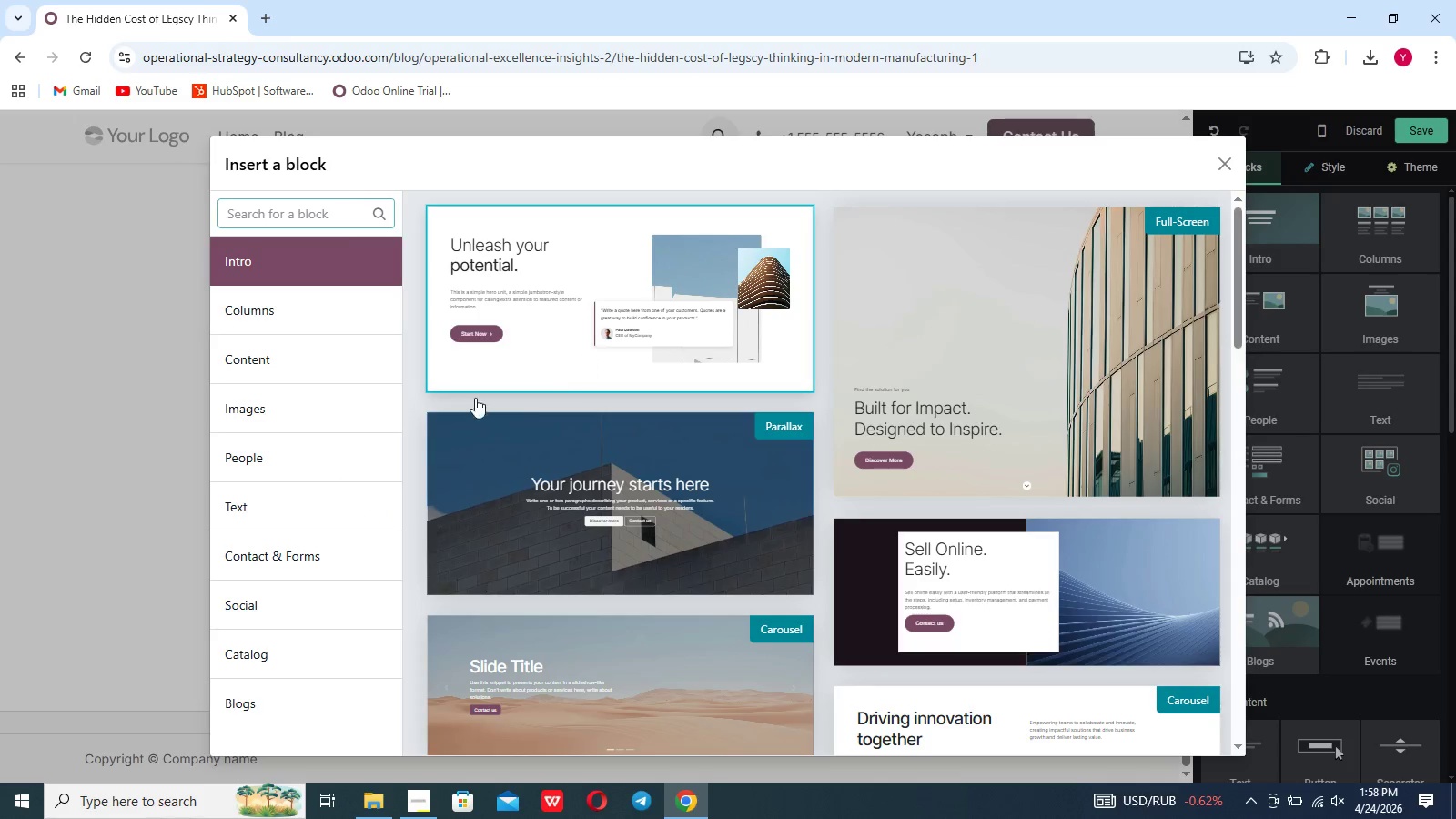 
left_click([287, 506])
 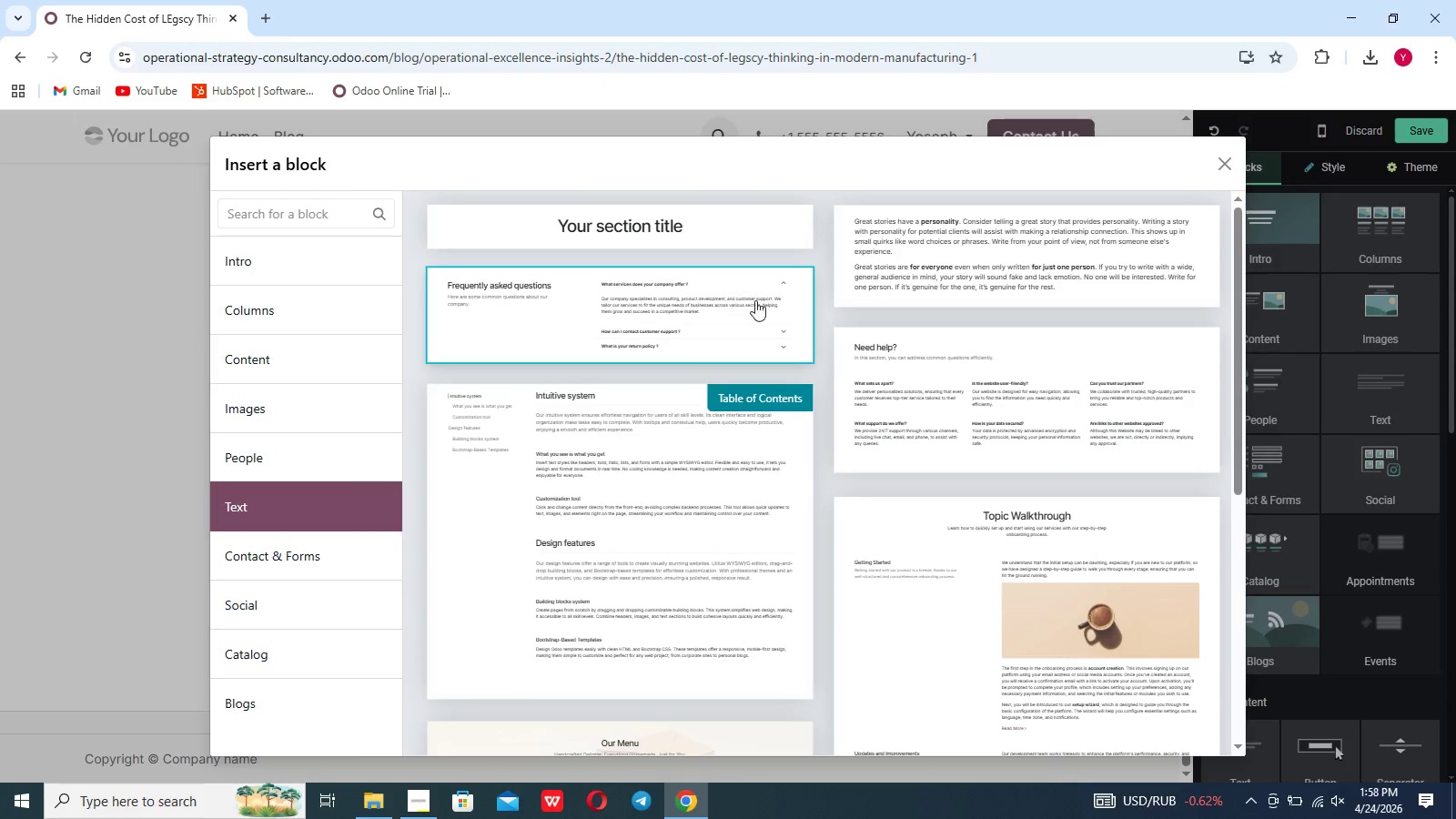 
left_click([952, 273])
 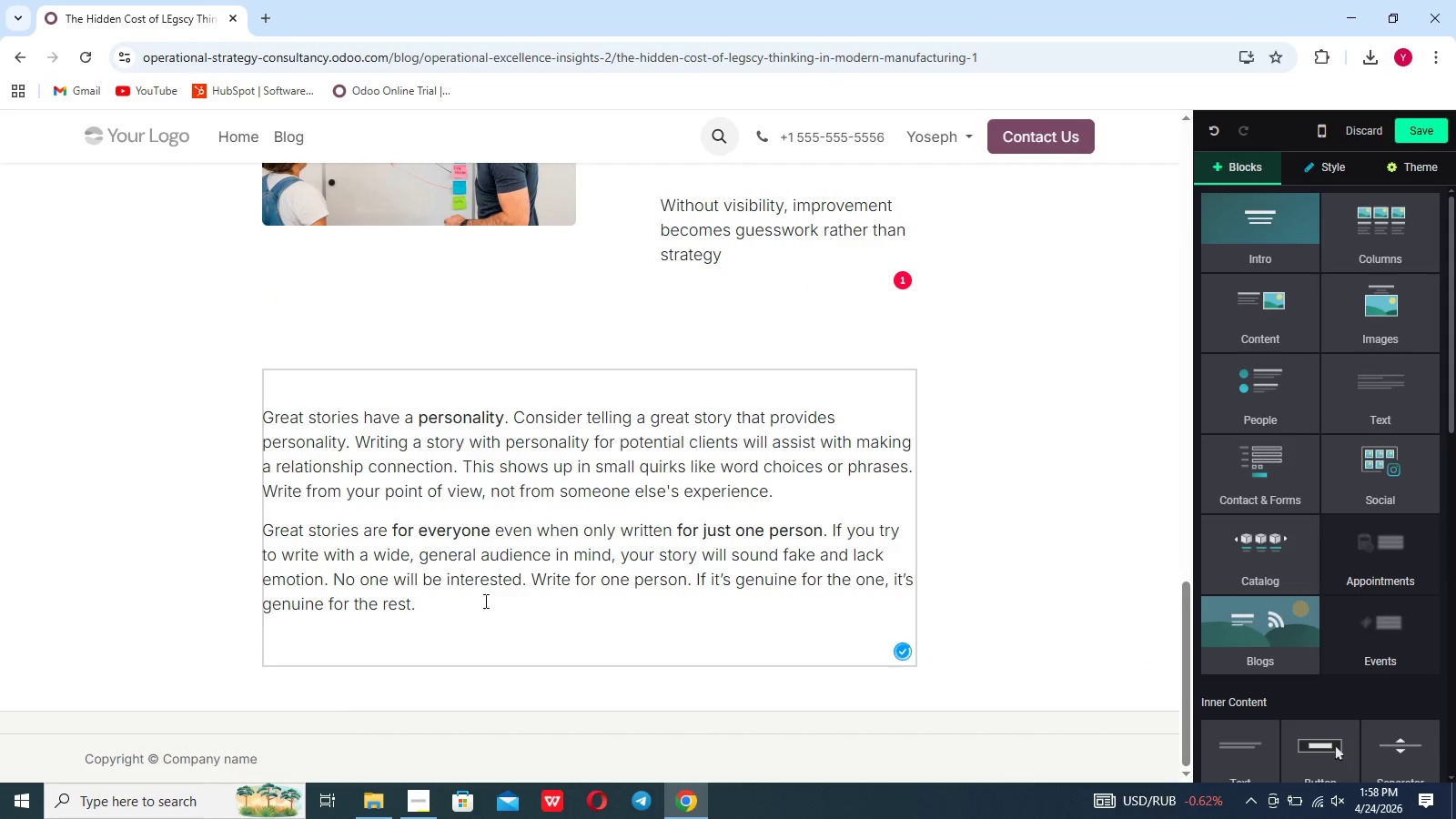 
left_click_drag(start_coordinate=[446, 606], to_coordinate=[270, 416])
 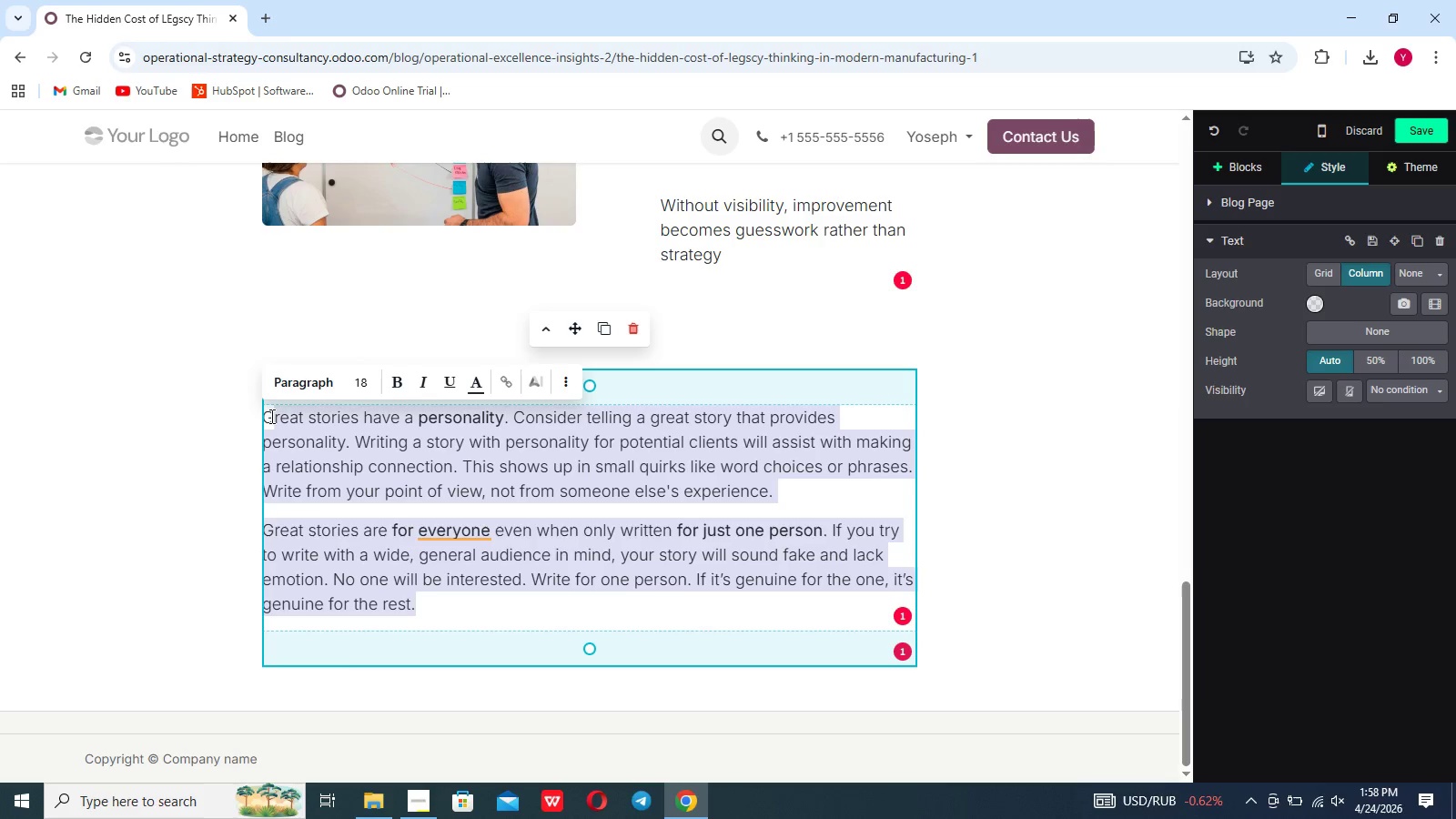 
key(Backspace)
 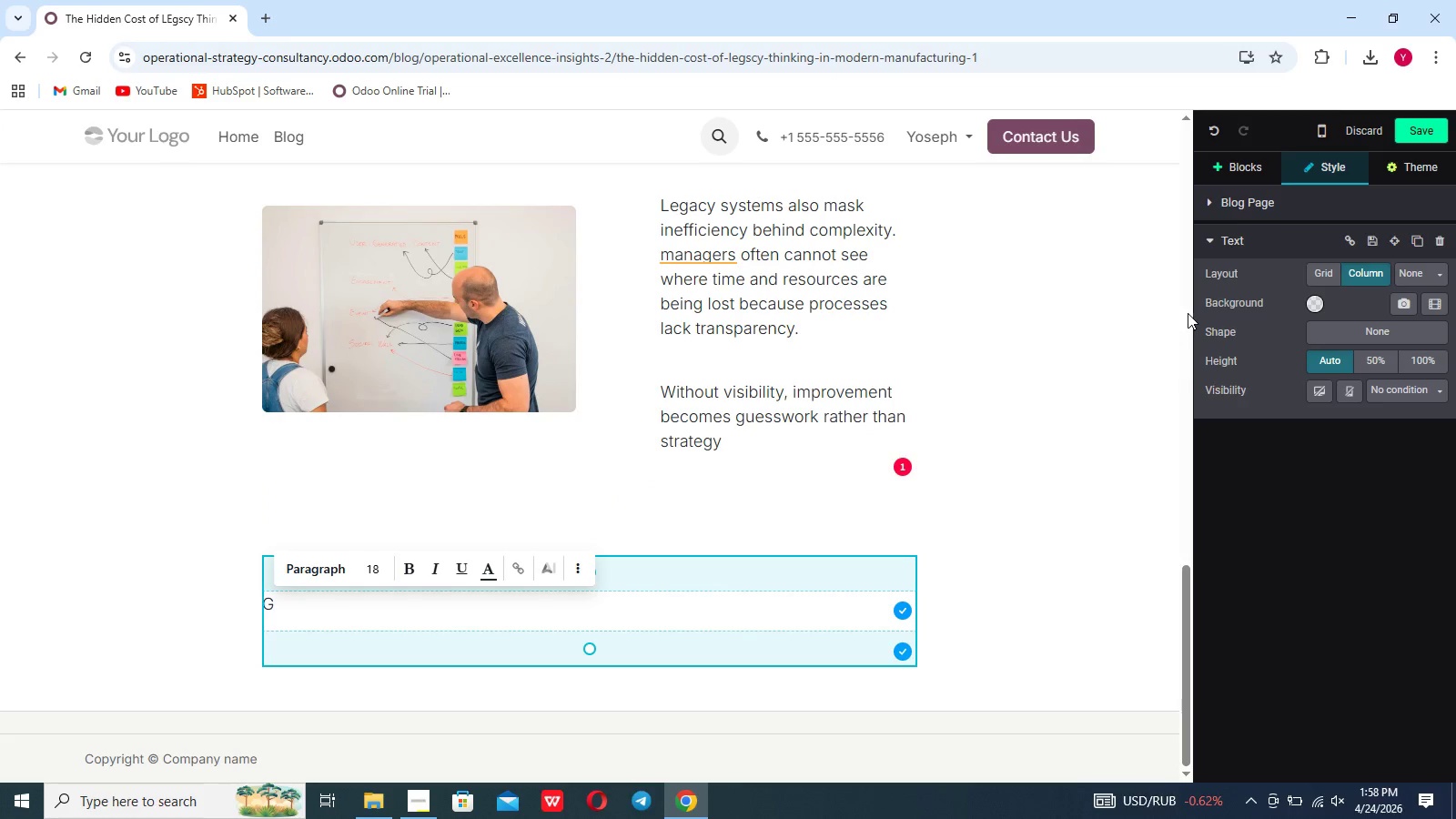 
left_click([1244, 172])
 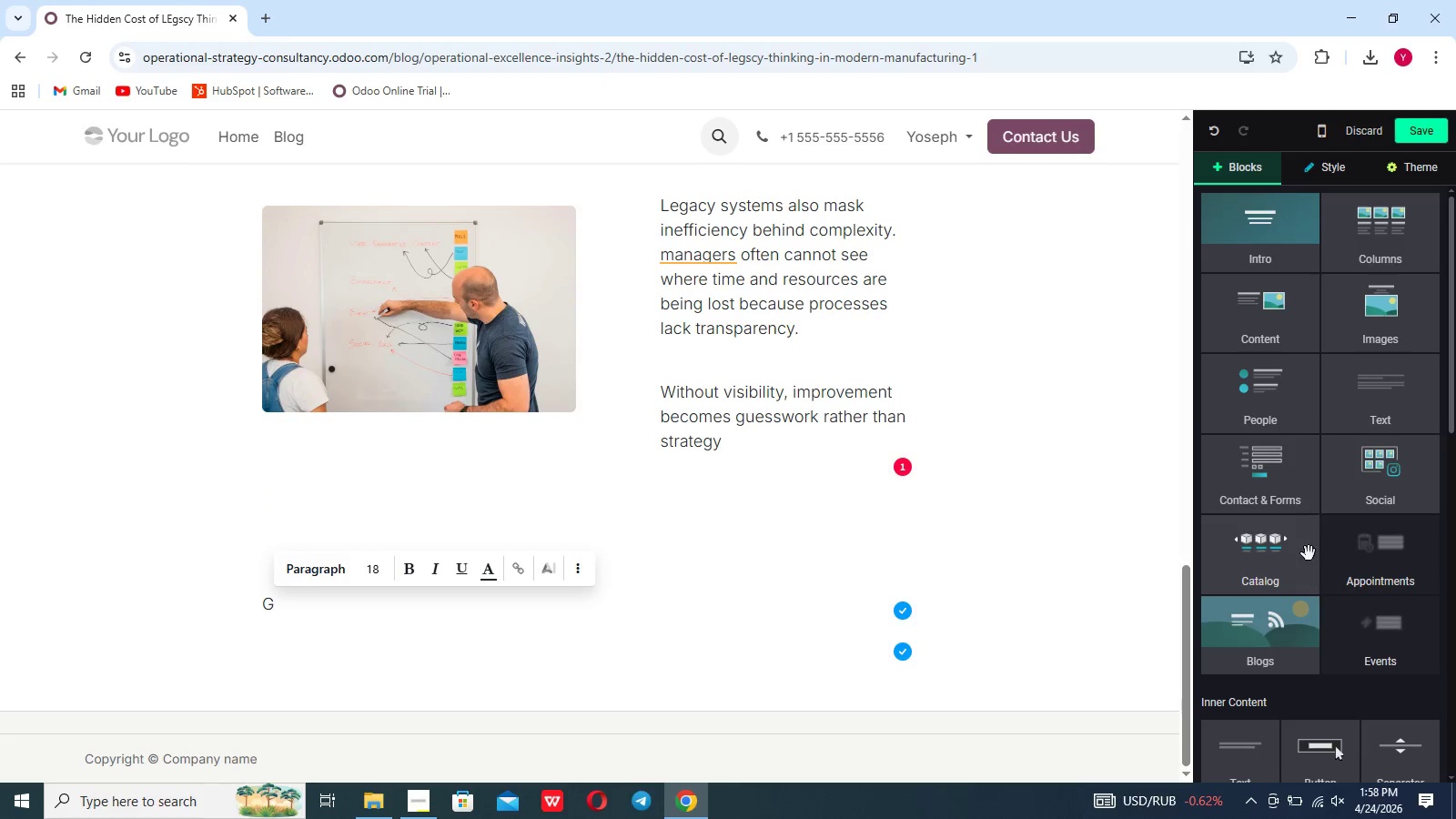 
scroll: coordinate [1307, 645], scroll_direction: down, amount: 5.0
 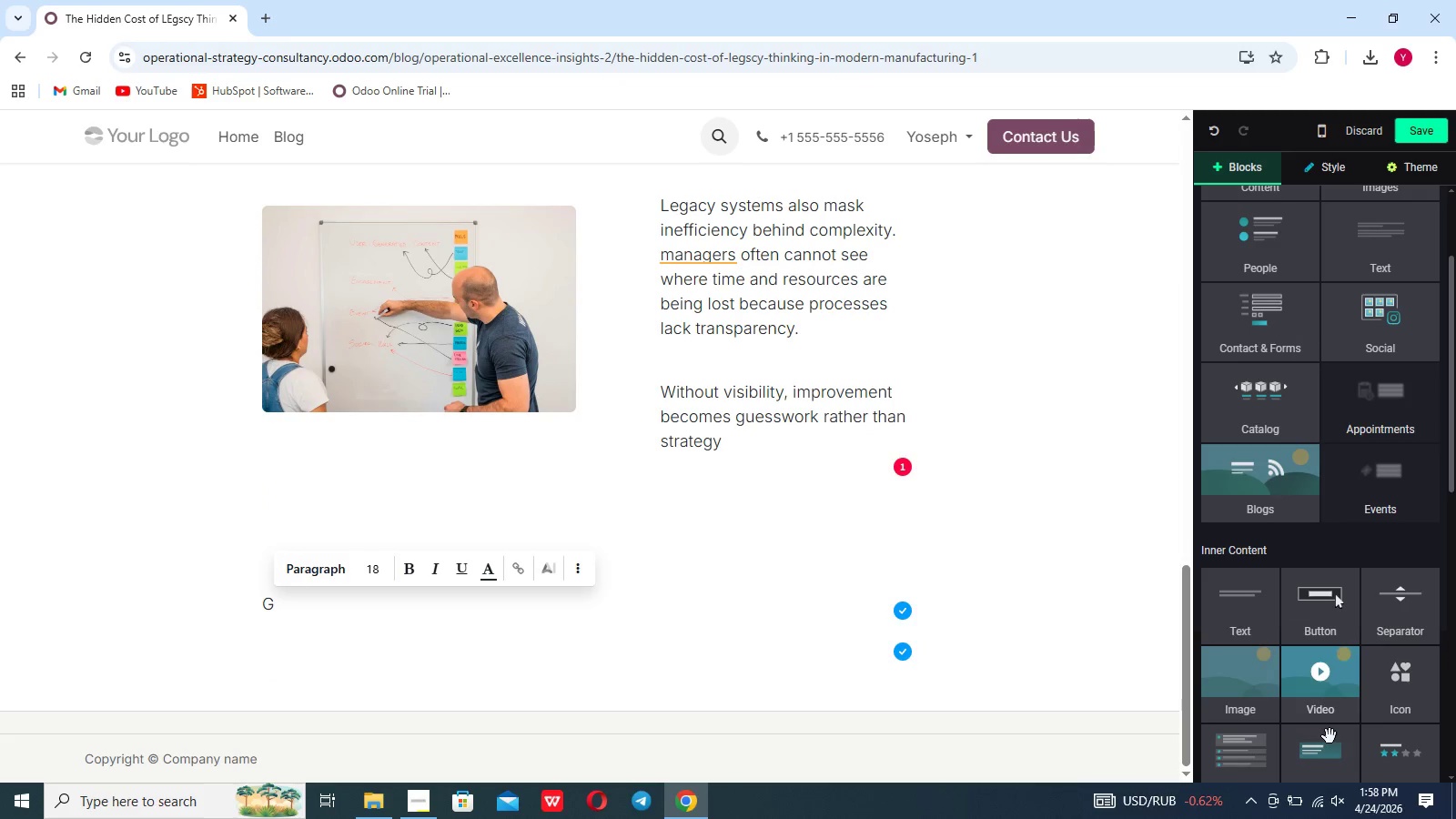 
left_click_drag(start_coordinate=[1329, 729], to_coordinate=[582, 642])
 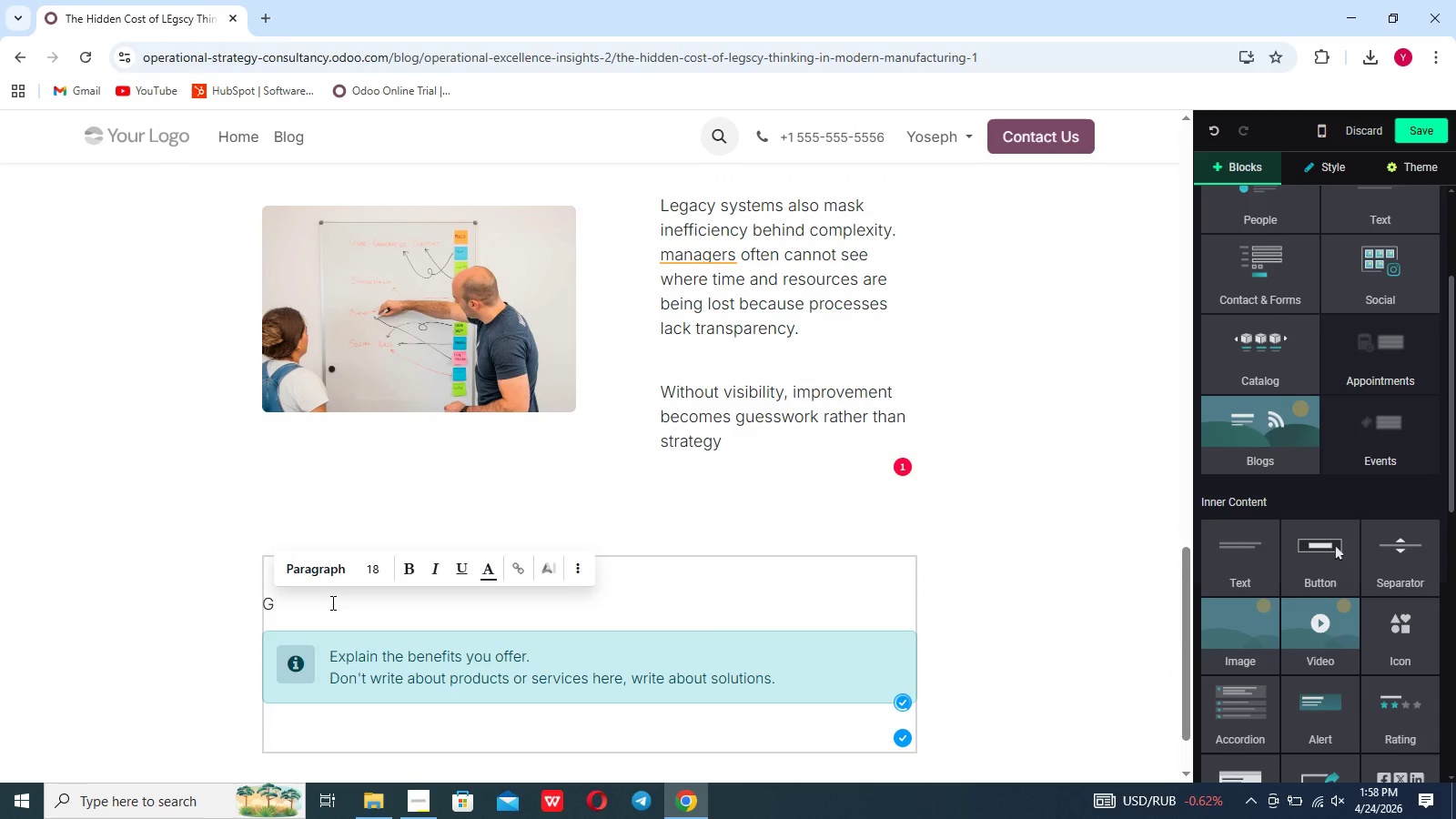 
scroll: coordinate [1329, 729], scroll_direction: down, amount: 2.0
 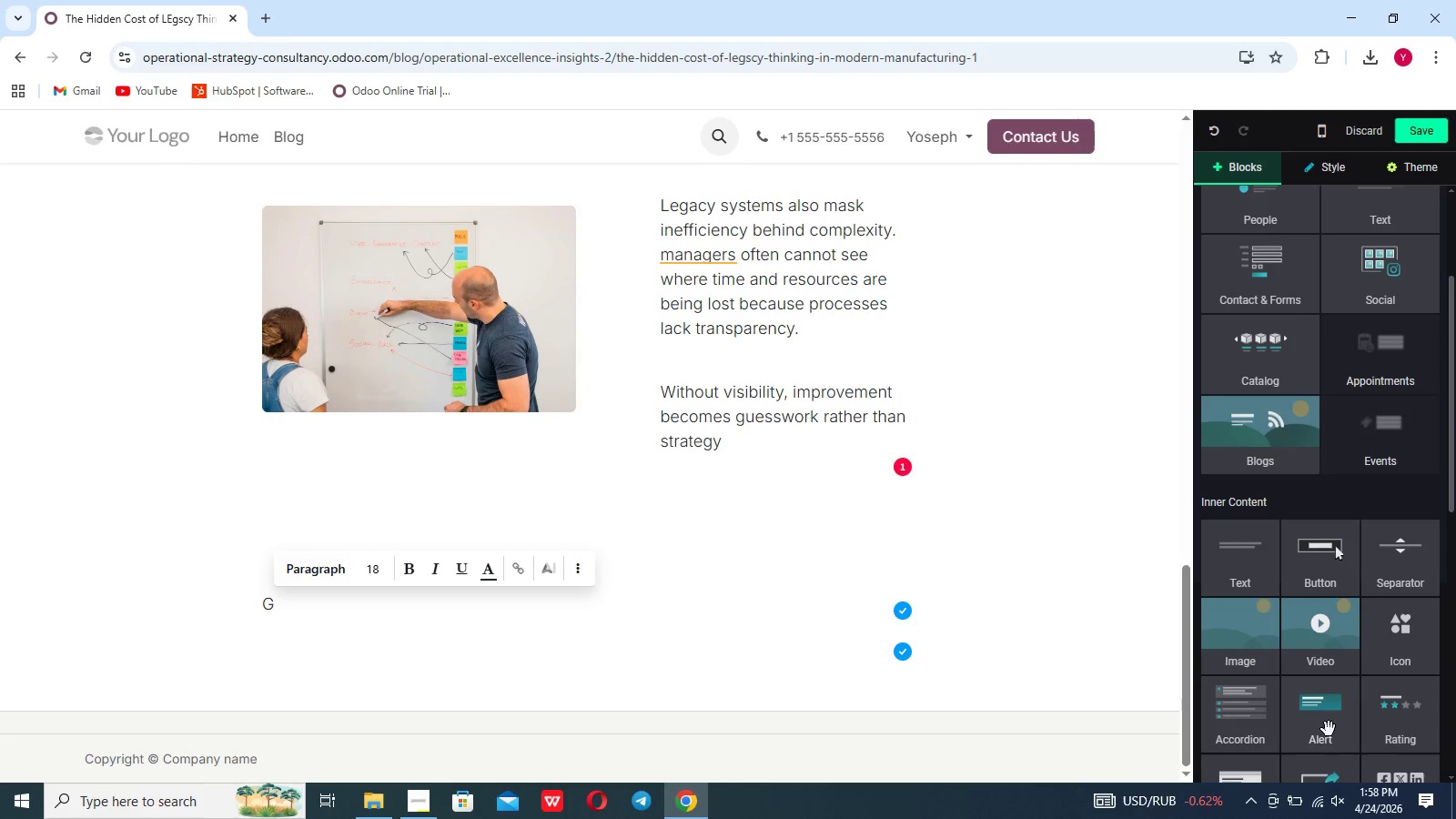 
left_click([288, 607])
 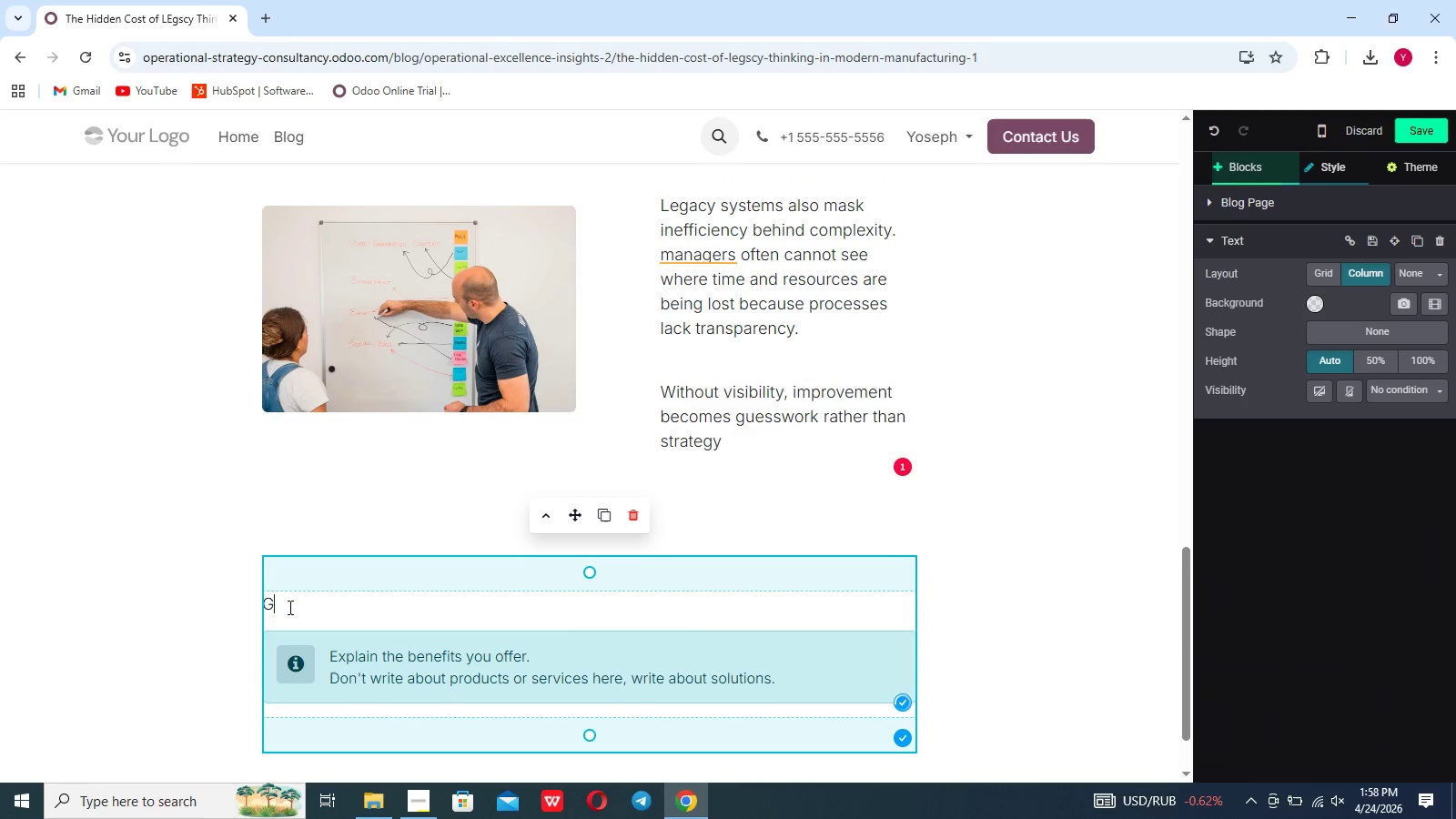 
key(Backspace)
 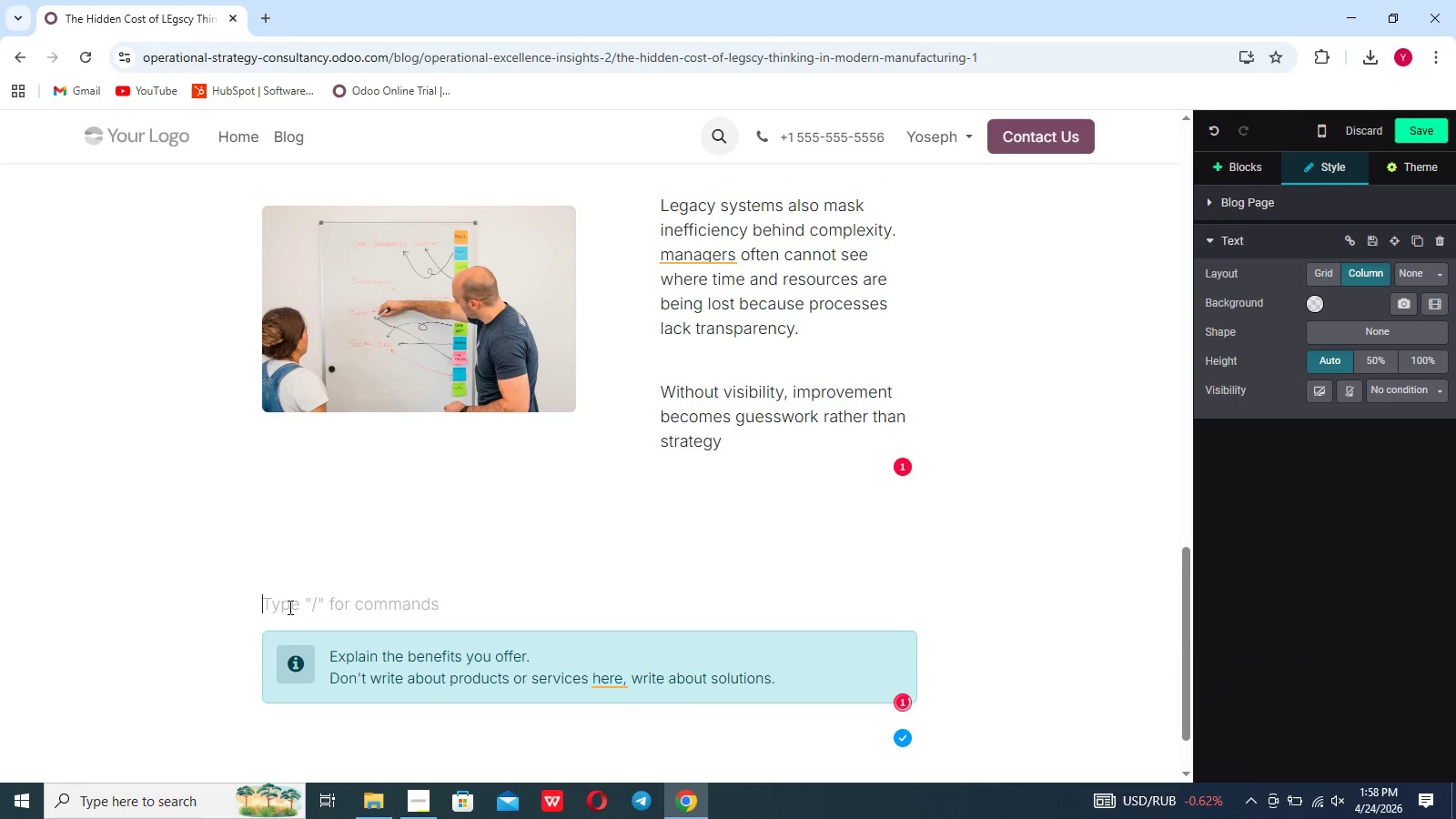 
key(Backspace)
 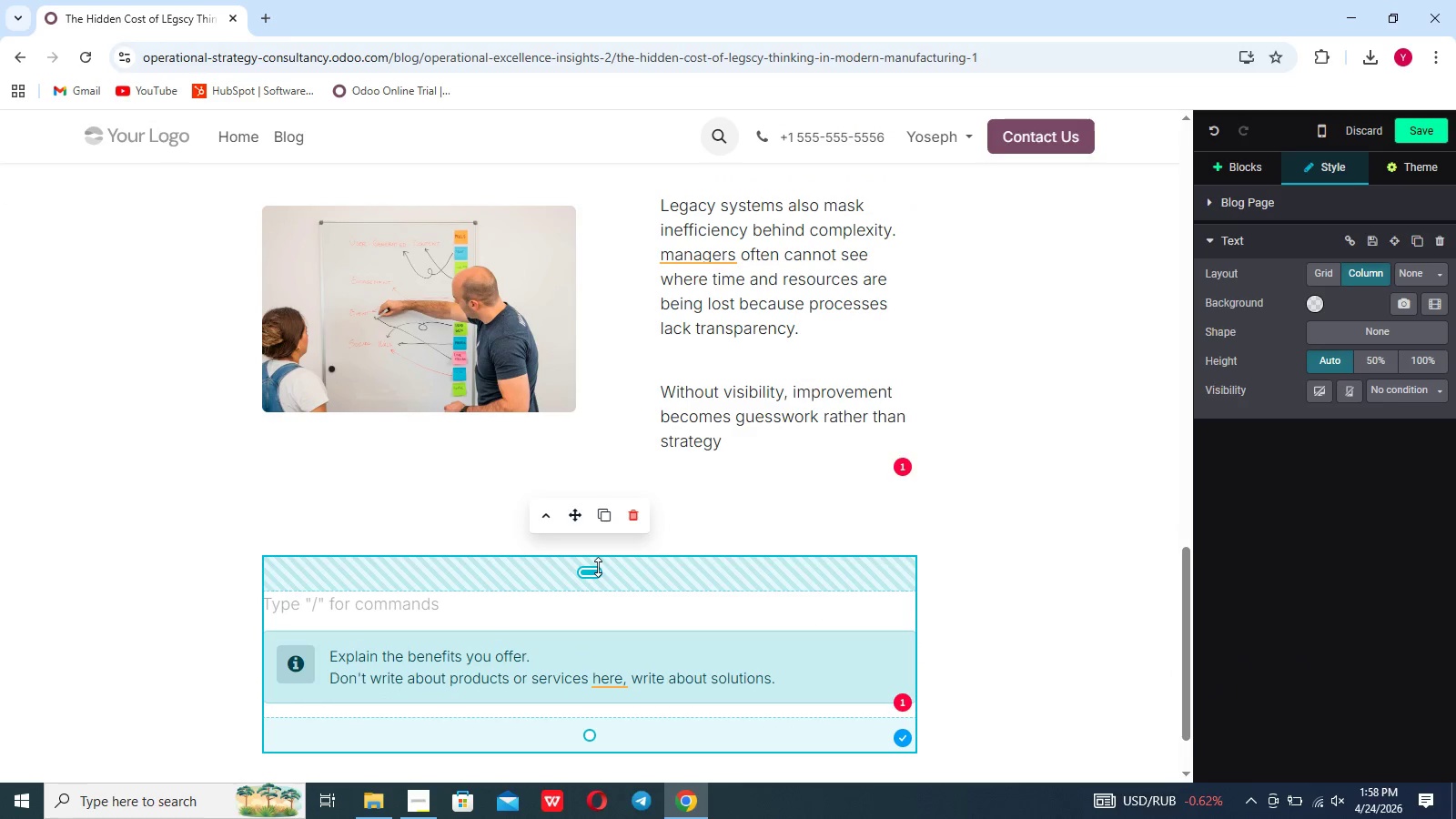 
left_click_drag(start_coordinate=[598, 567], to_coordinate=[591, 459])
 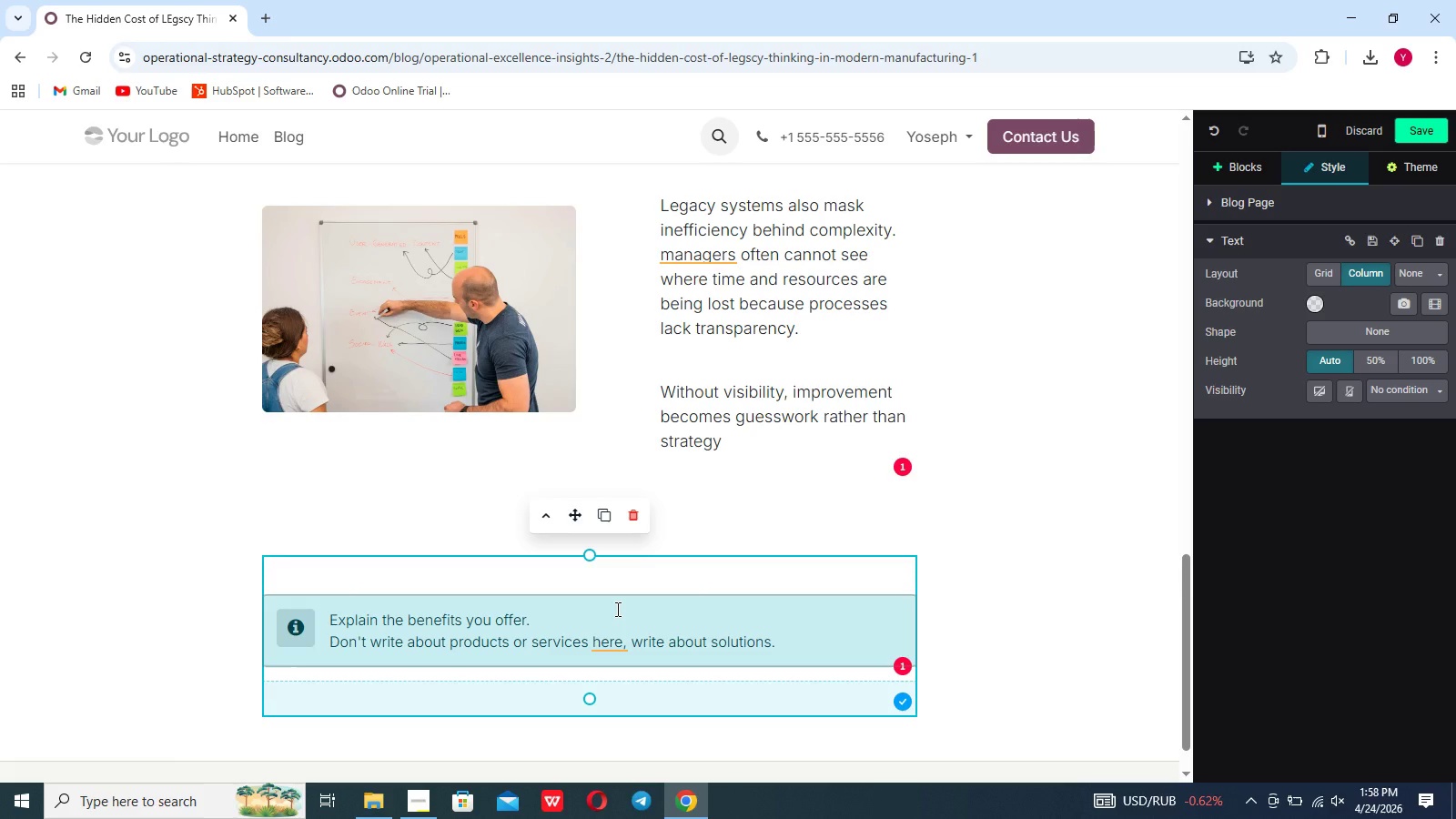 
wait(9.52)
 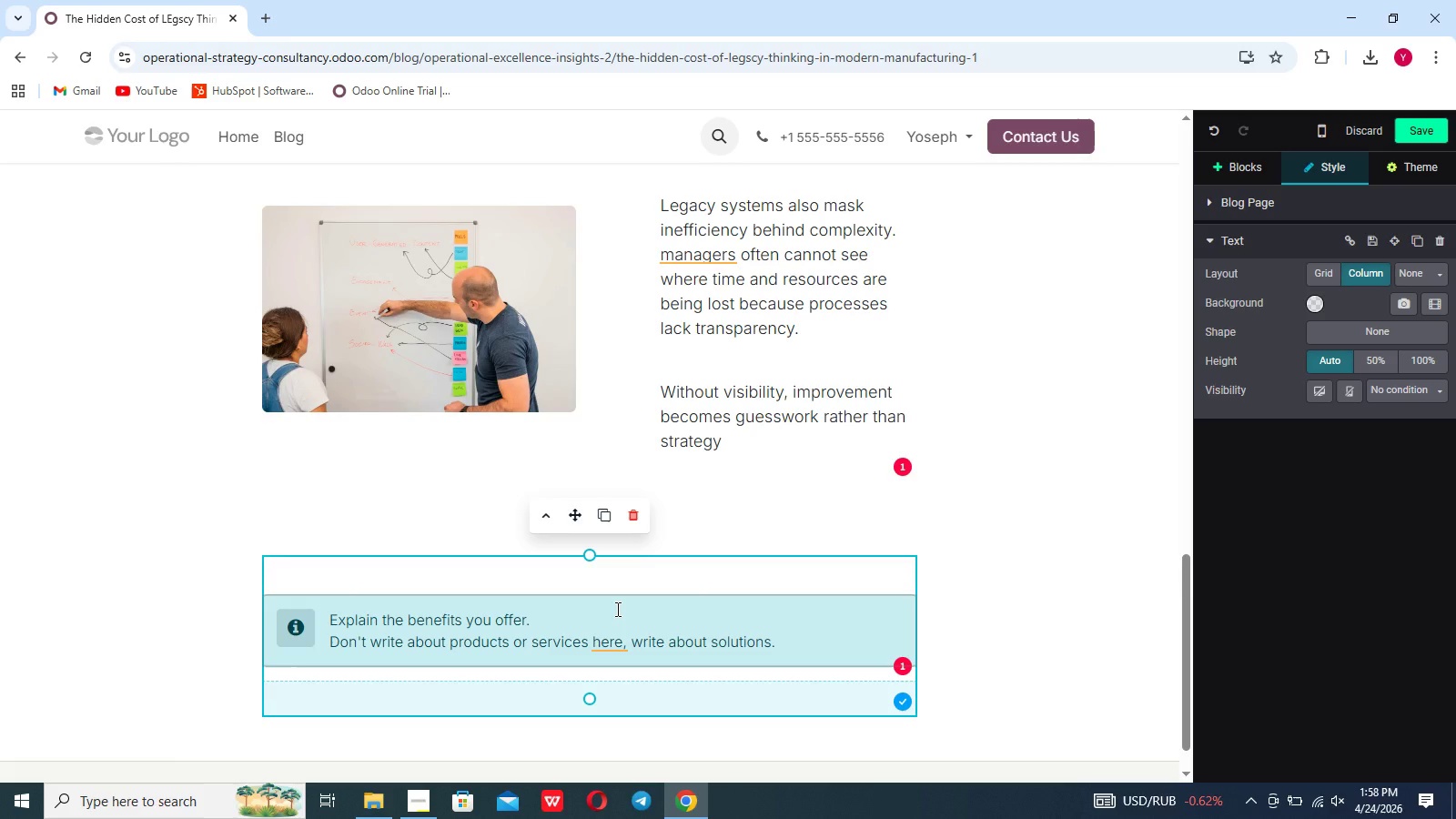 
left_click([532, 622])
 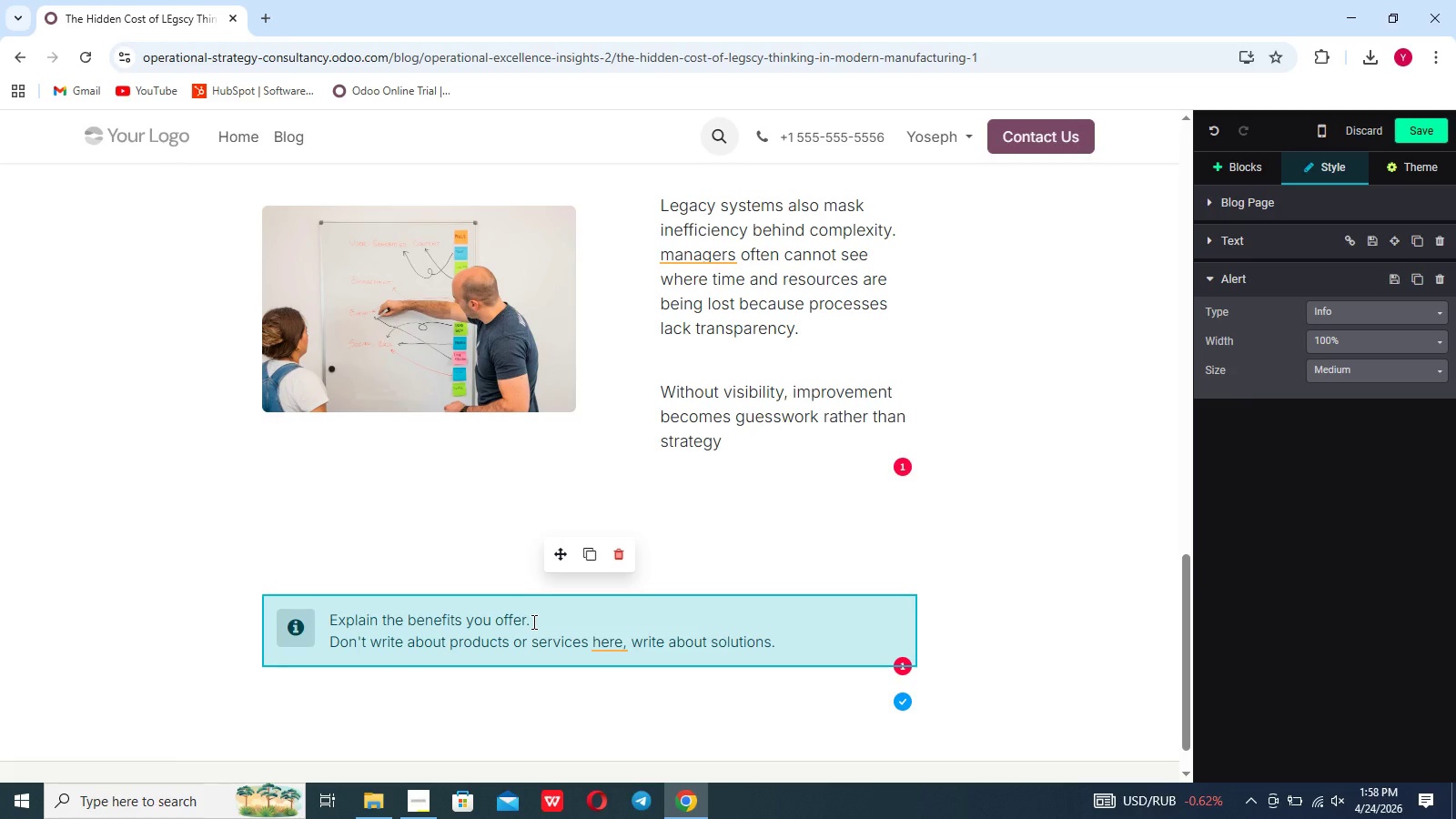 
hold_key(key=Backspace, duration=1.12)
 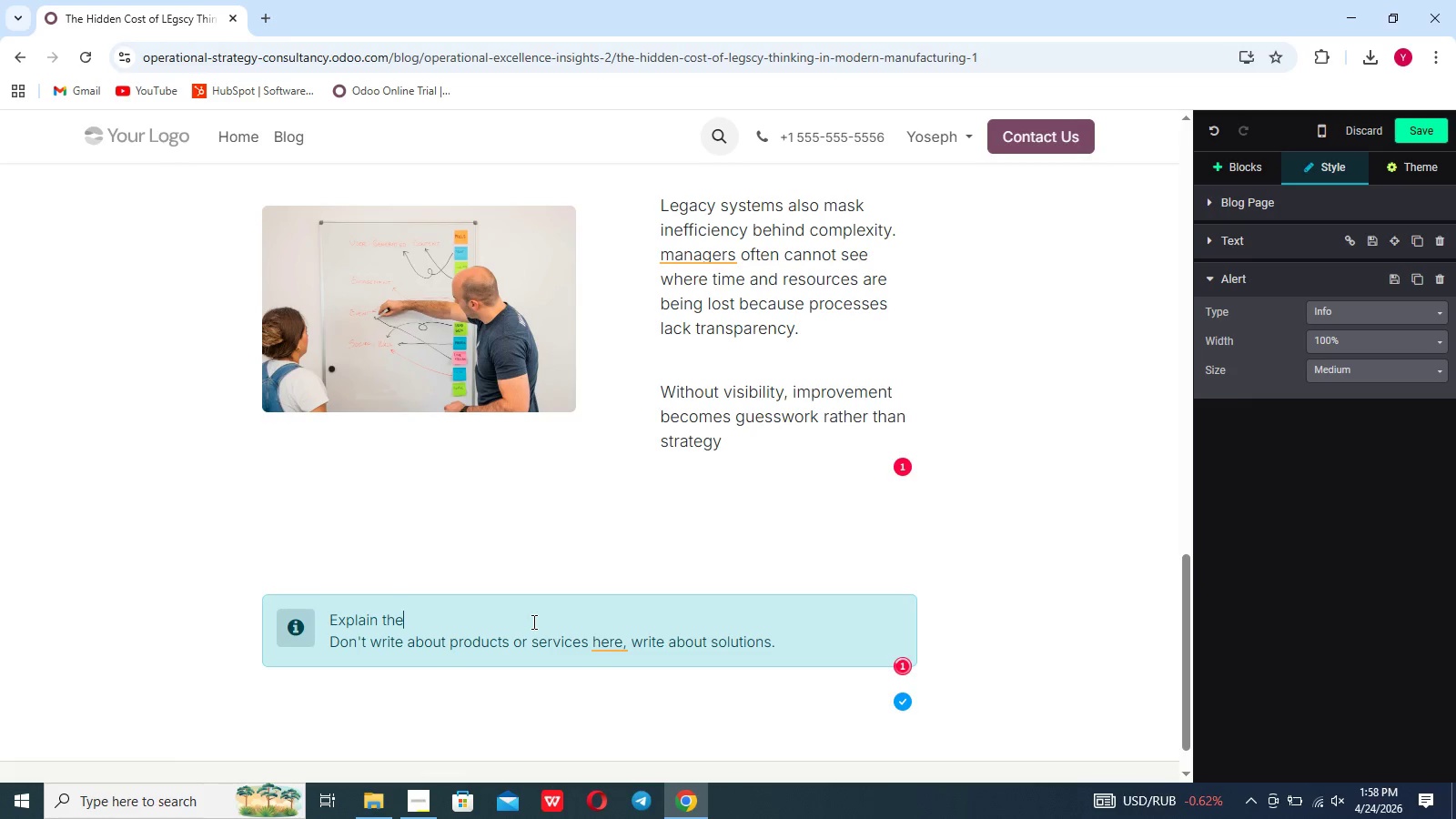 
key(Backspace)
key(Backspace)
key(Backspace)
key(Backspace)
key(Backspace)
key(Backspace)
key(Backspace)
key(Backspace)
key(Backspace)
key(Backspace)
key(Backspace)
type(Key insight)
 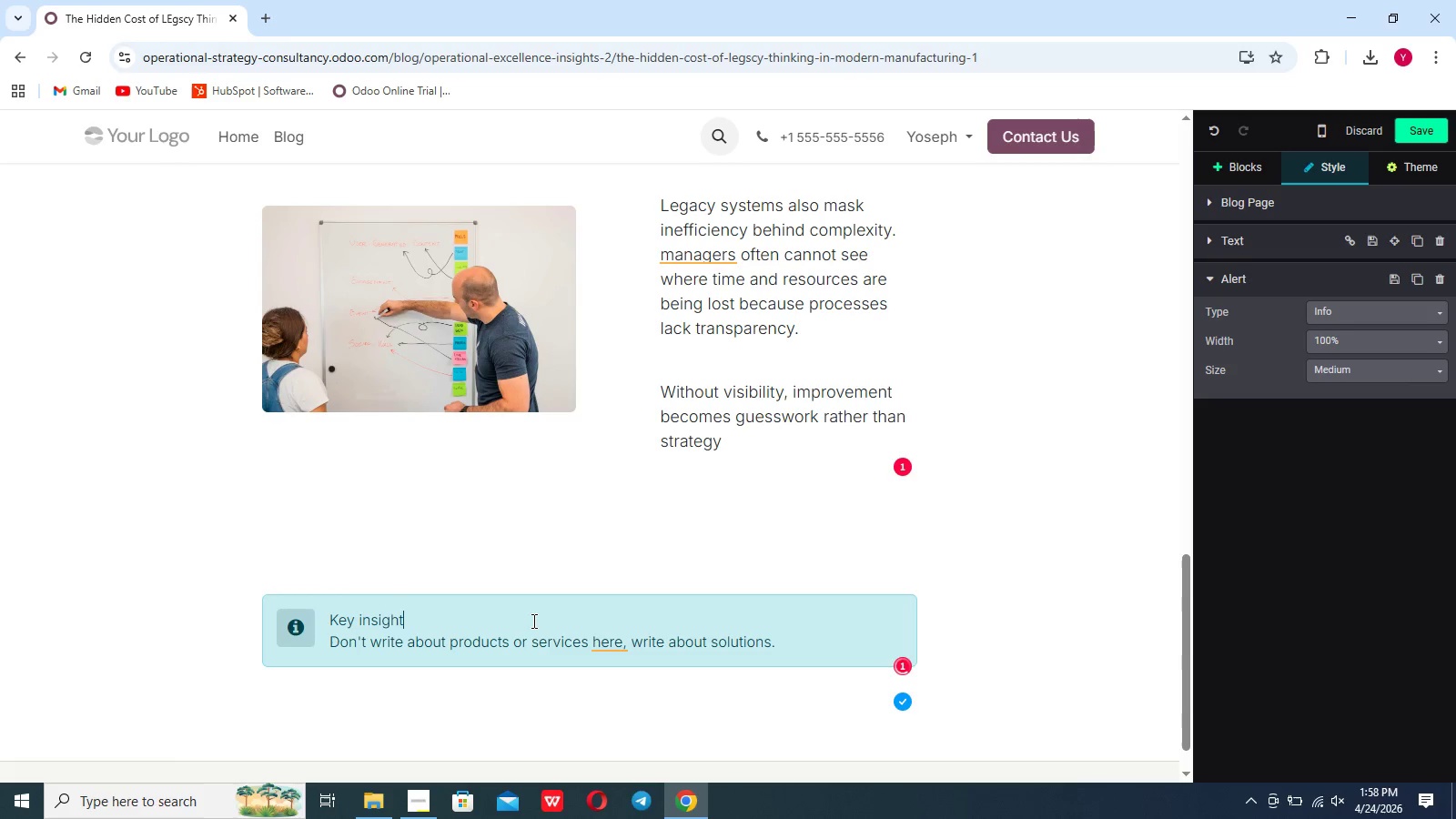 
wait(5.38)
 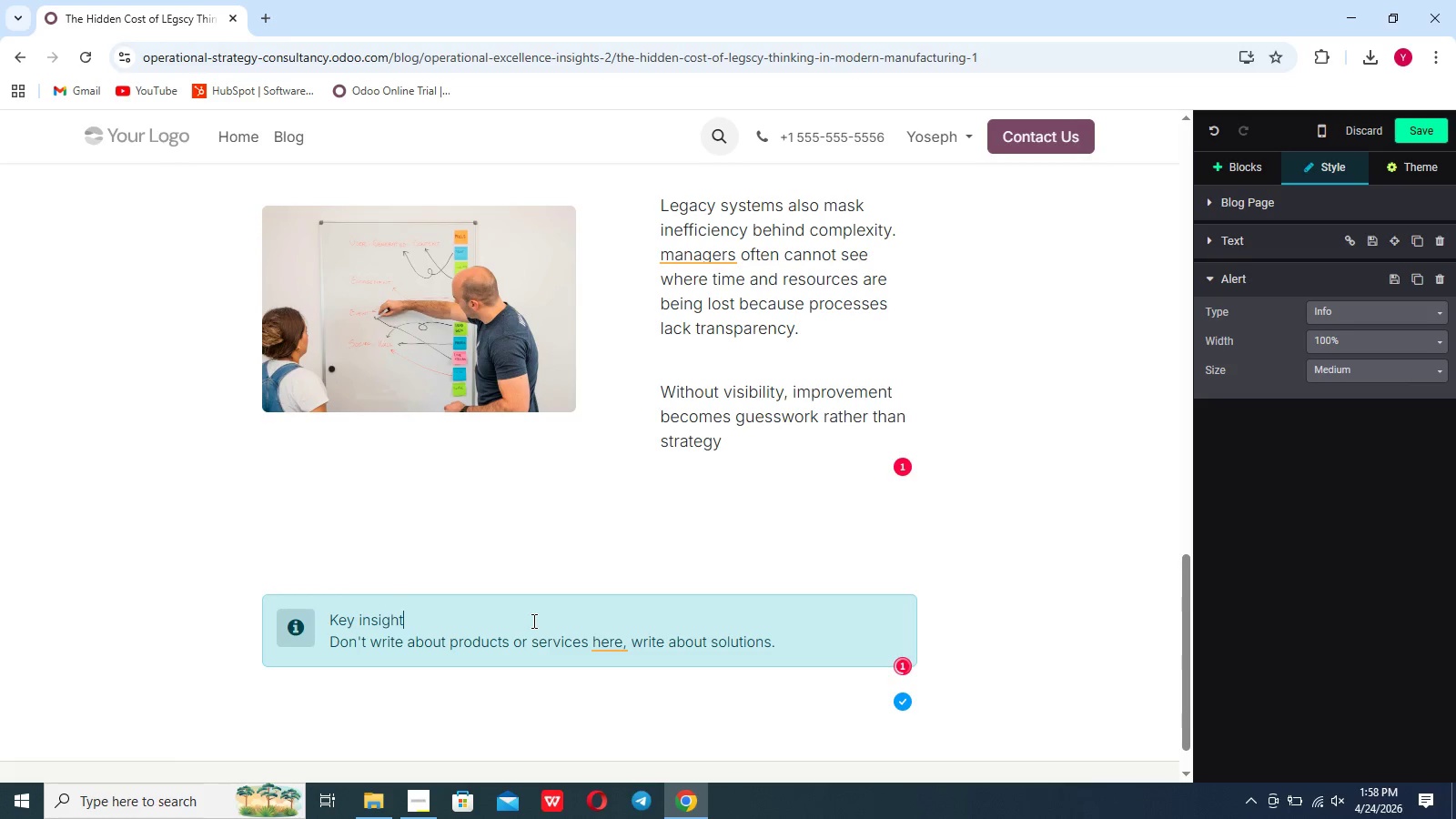 
key(Space)
 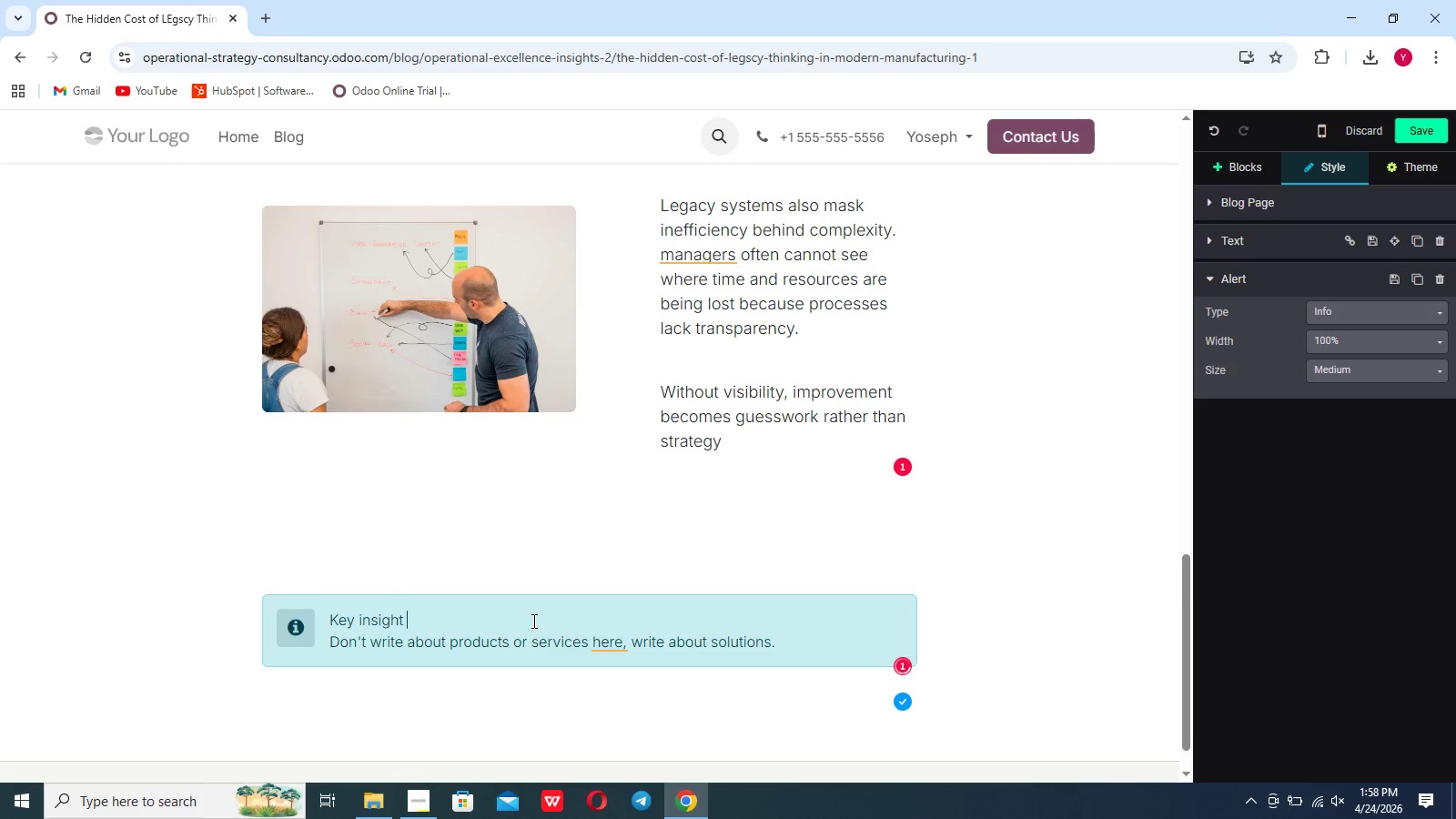 
key(Shift+Period)
 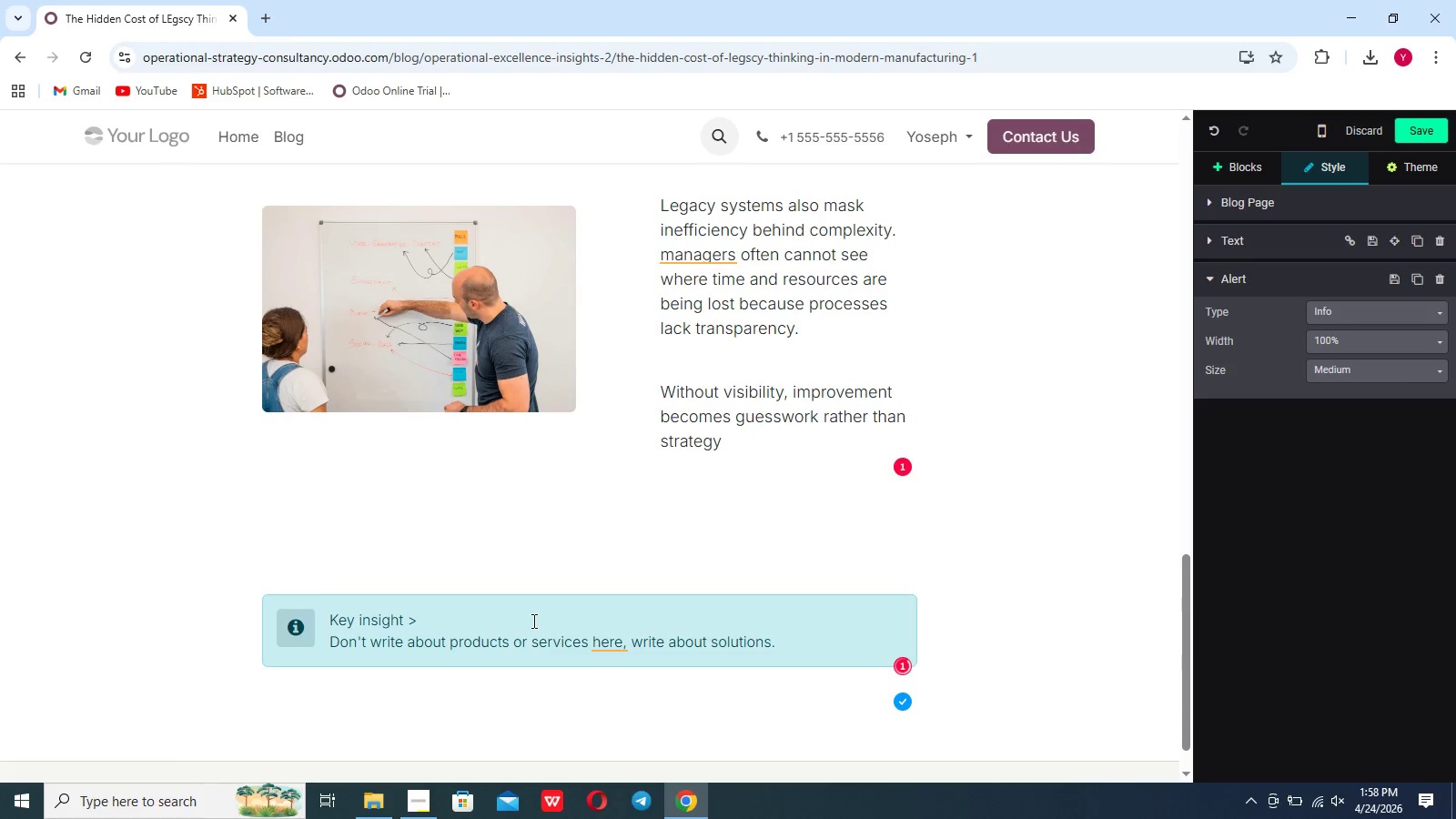 
key(Backspace)
 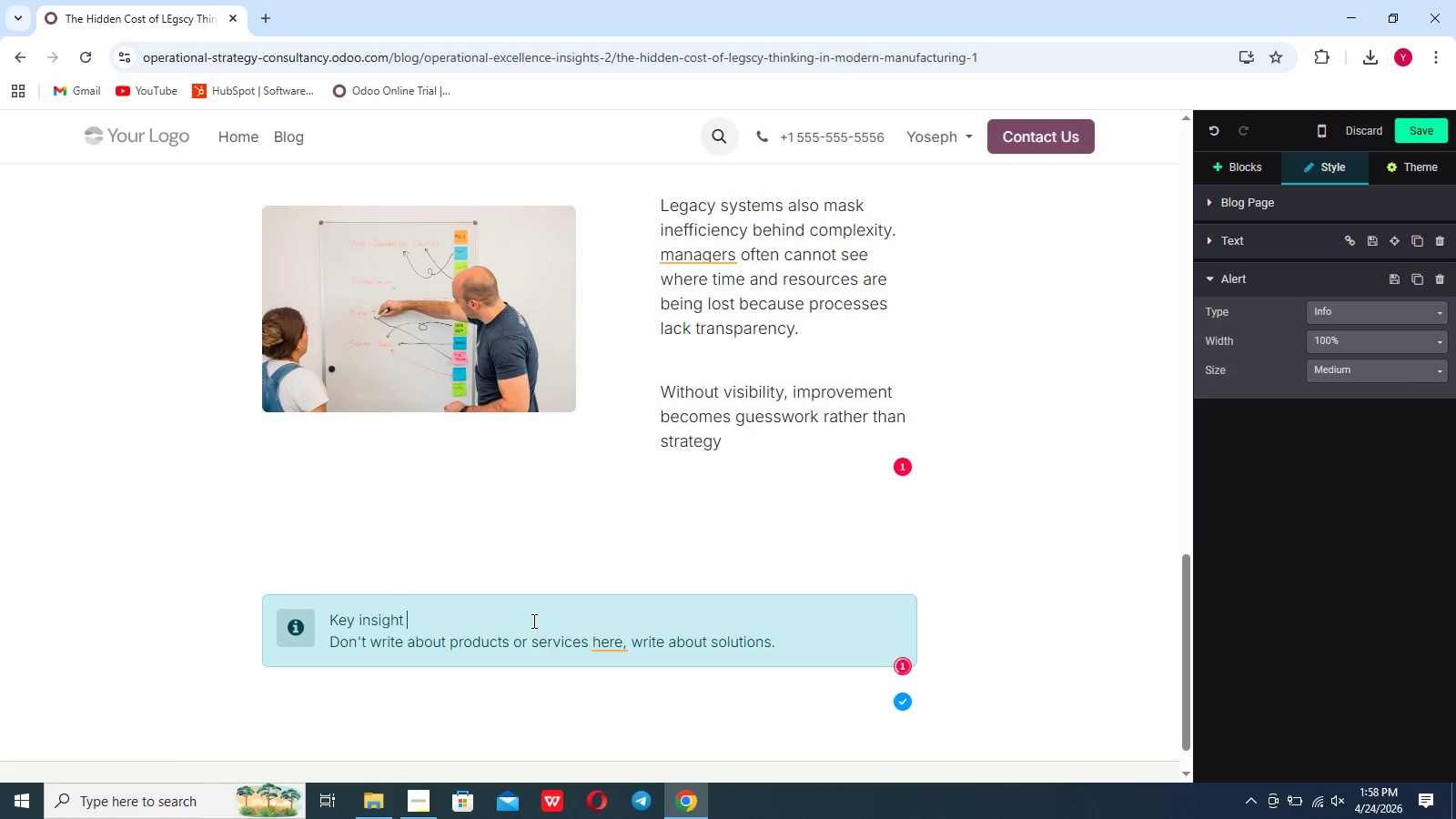 
key(Shift+Backslash)
 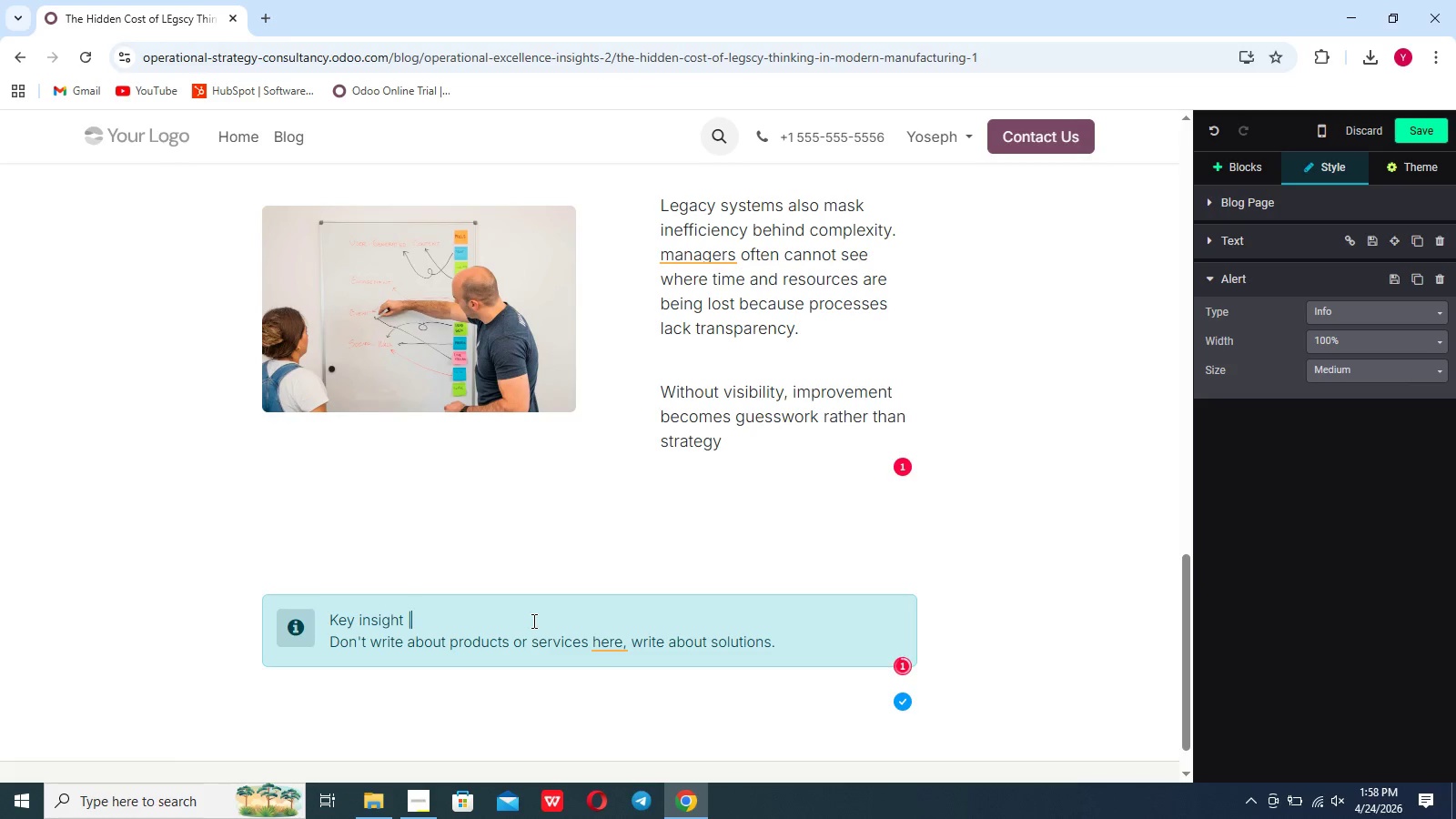 
key(Backspace)
 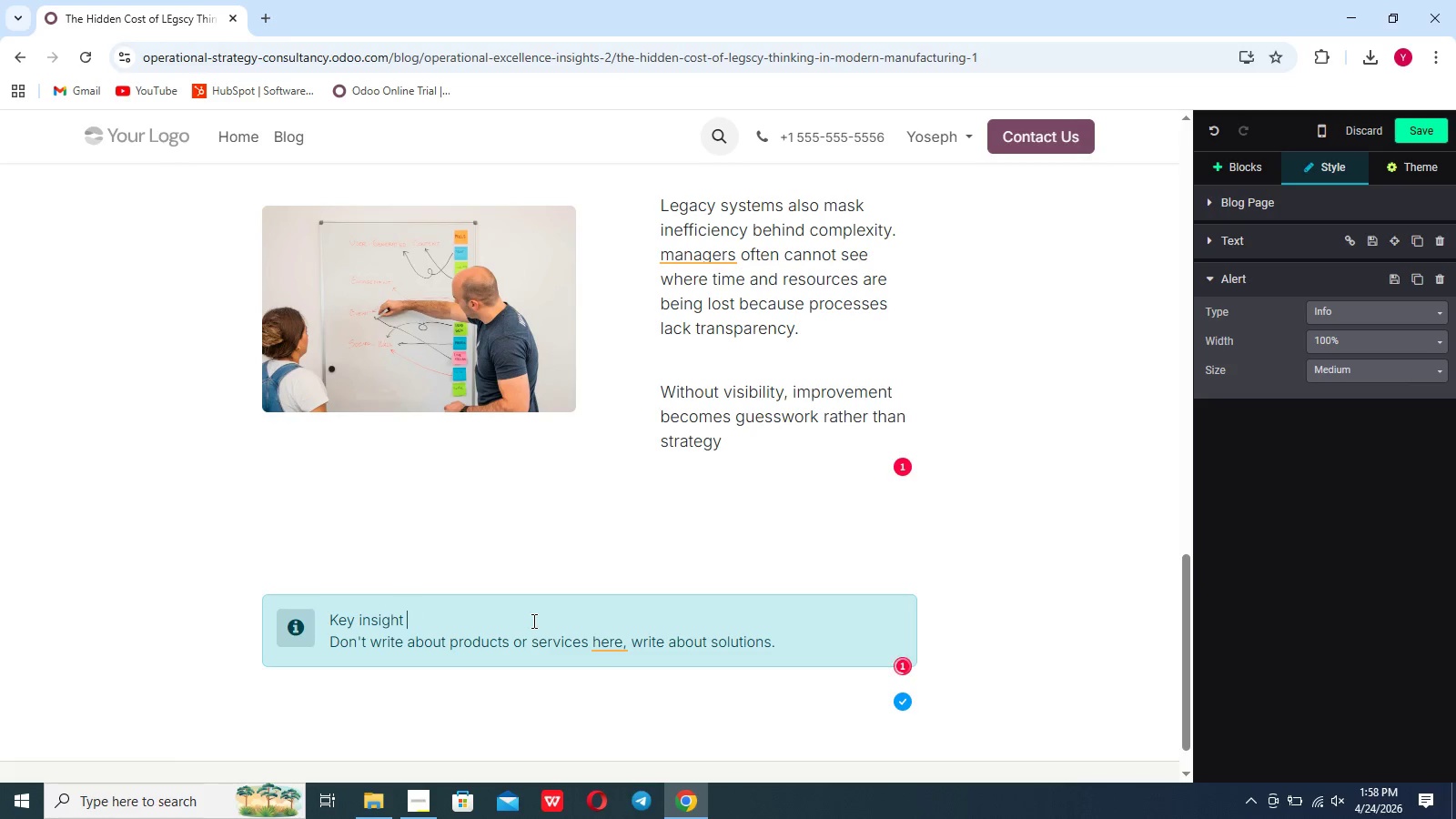 
key(Shift+Quote)
 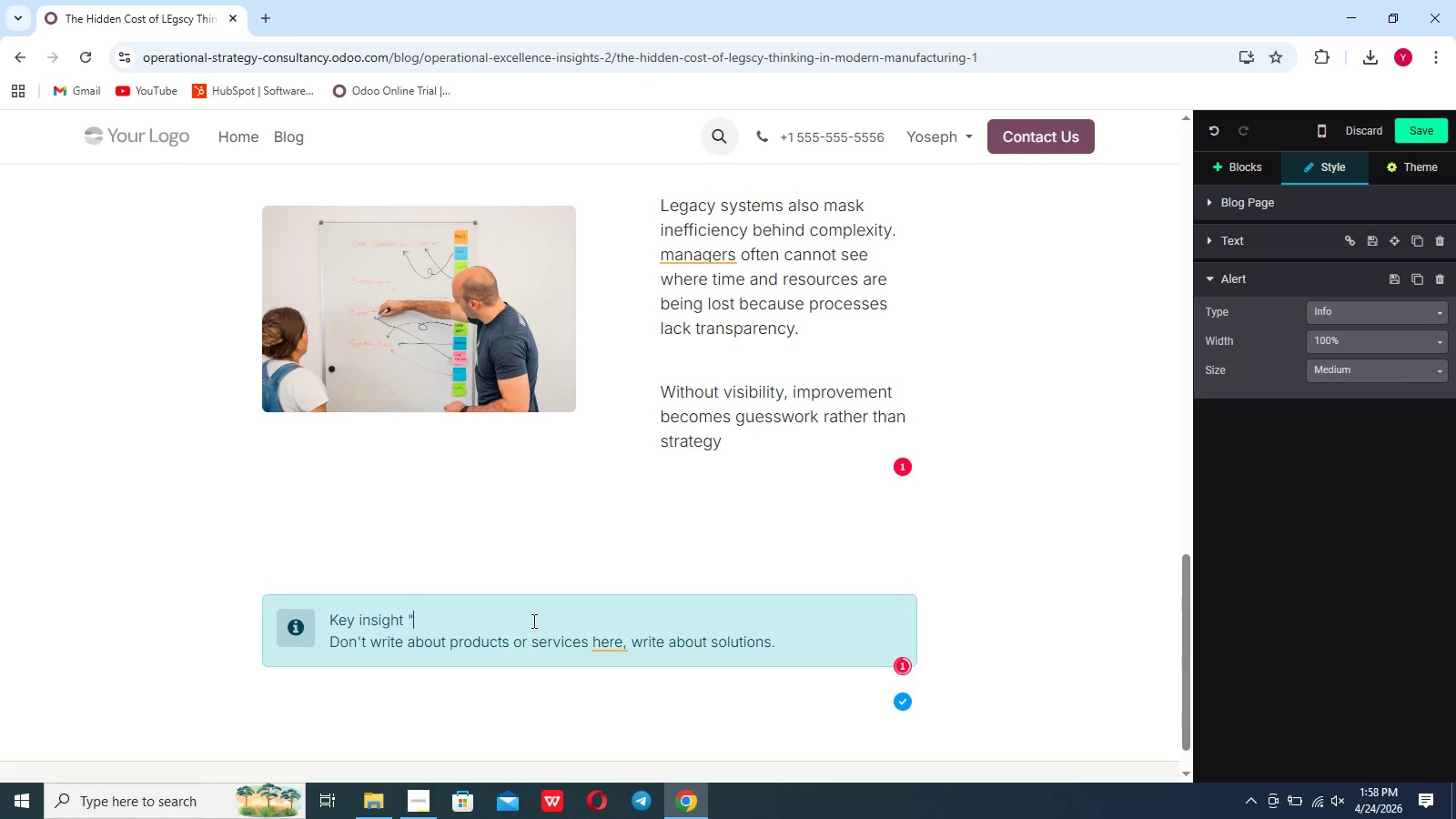 
key(Backspace)
 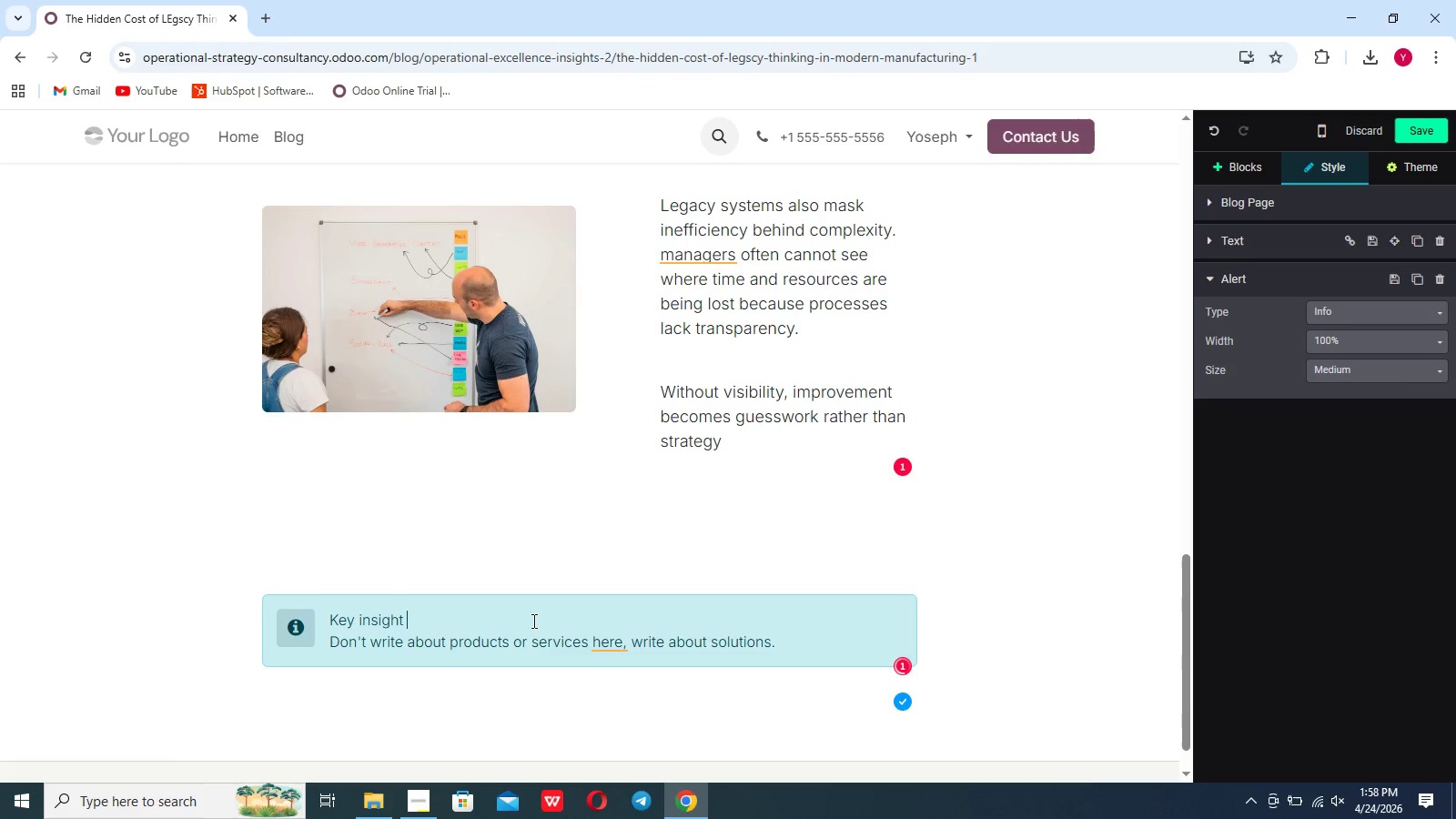 
key(Shift+Semicolon)
 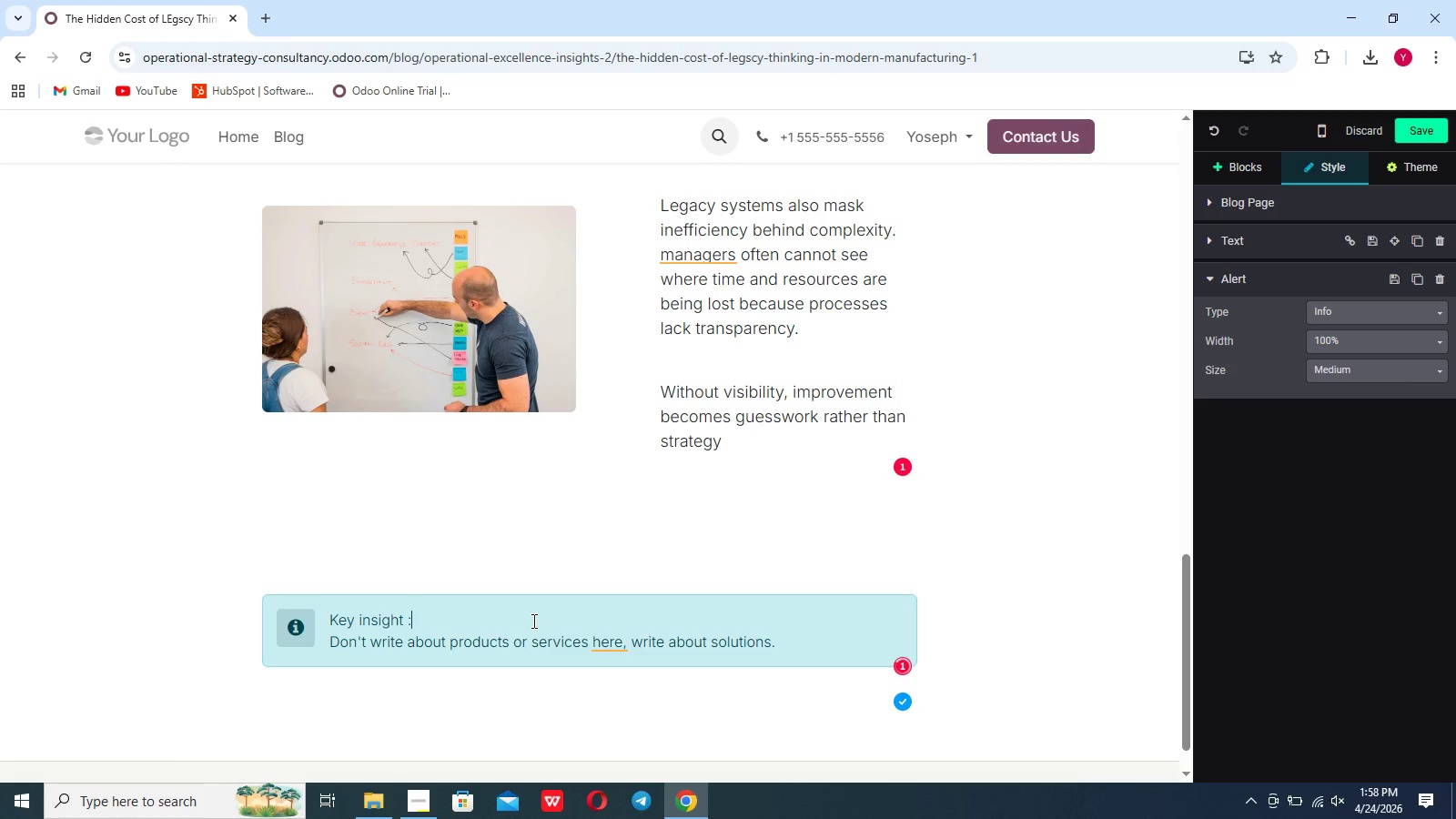 
key(Space)
 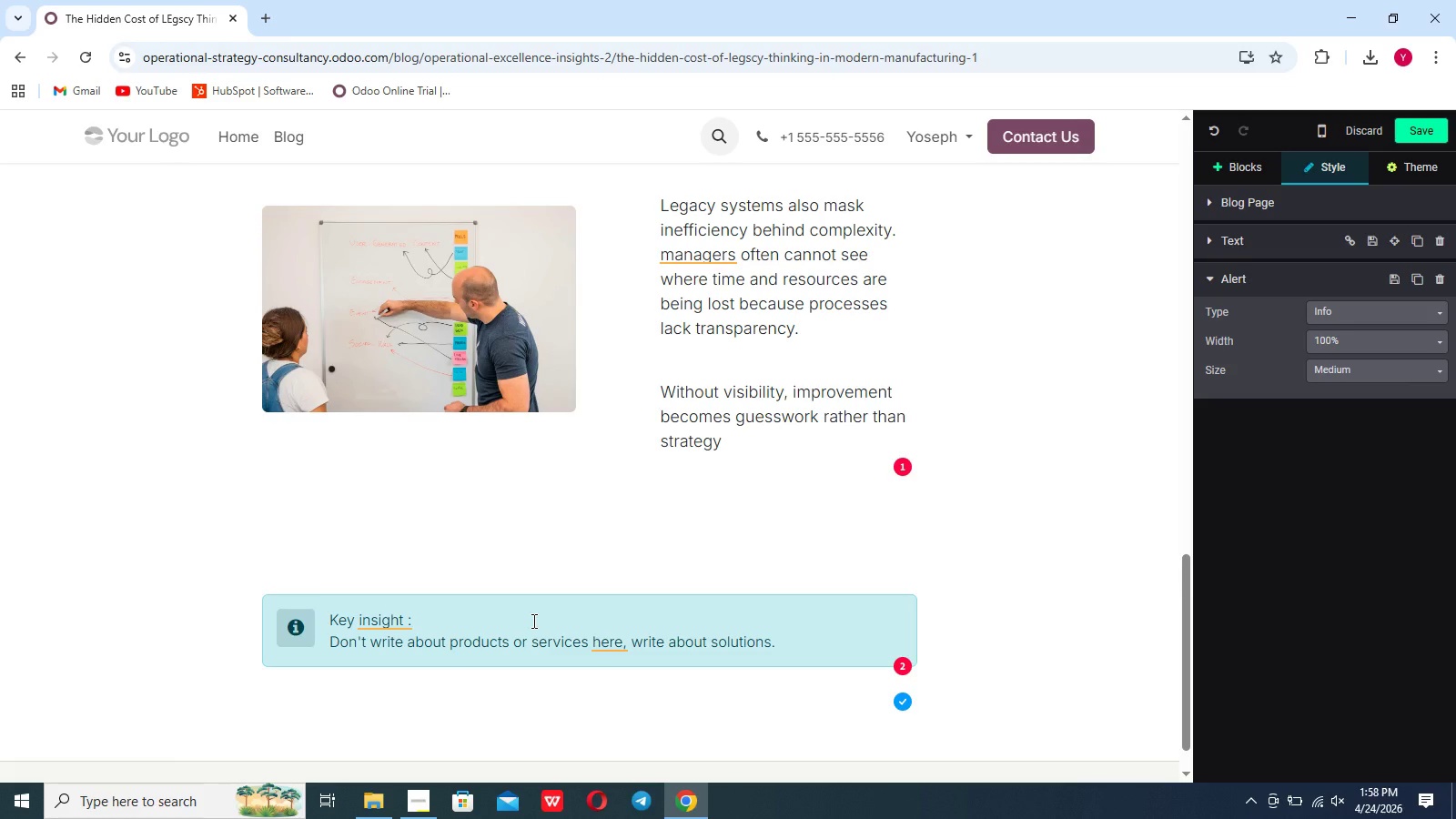 
type(Lw)
key(Backspace)
type(egacy thinking doesn't )
 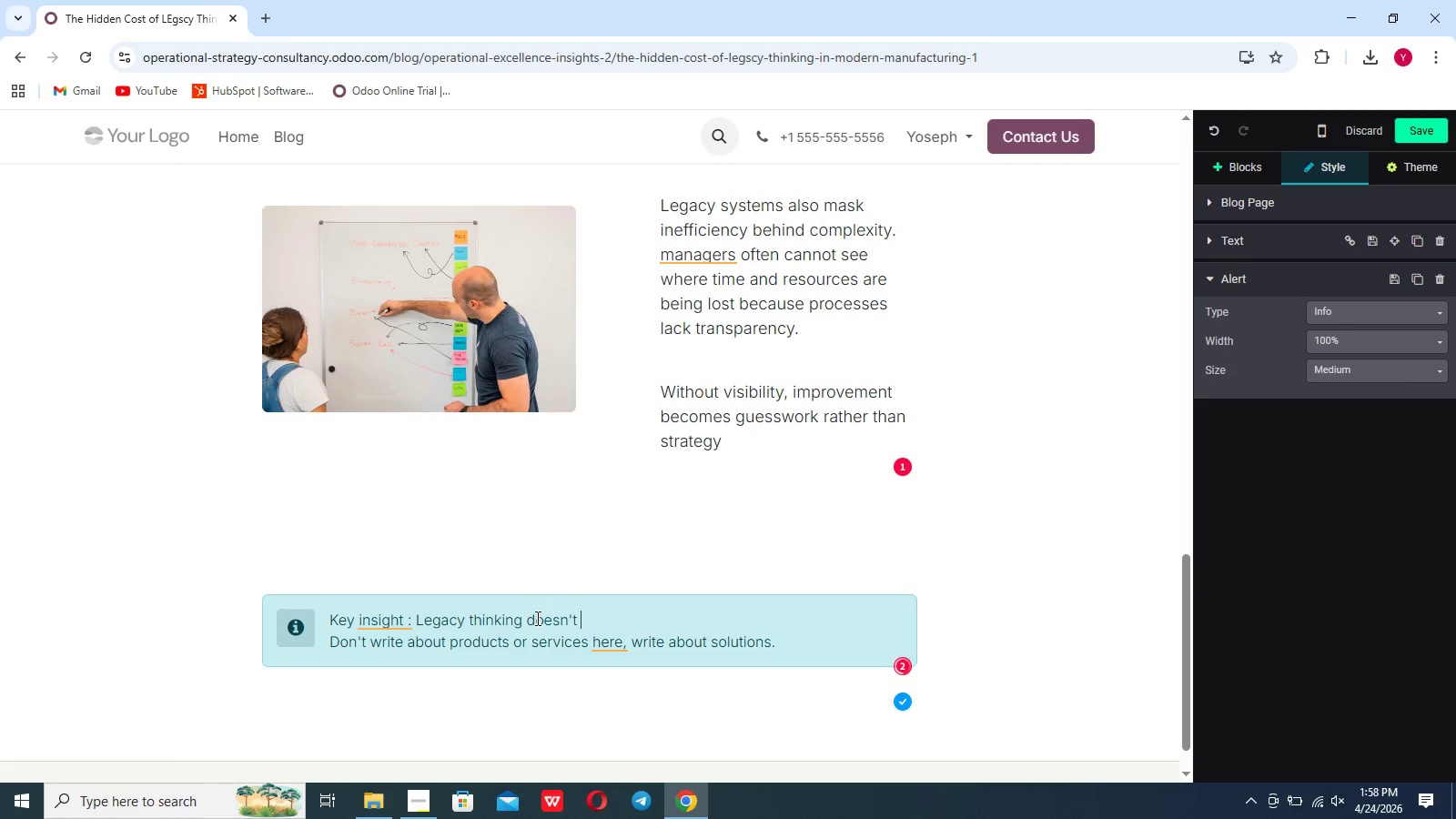 
type(appear)
 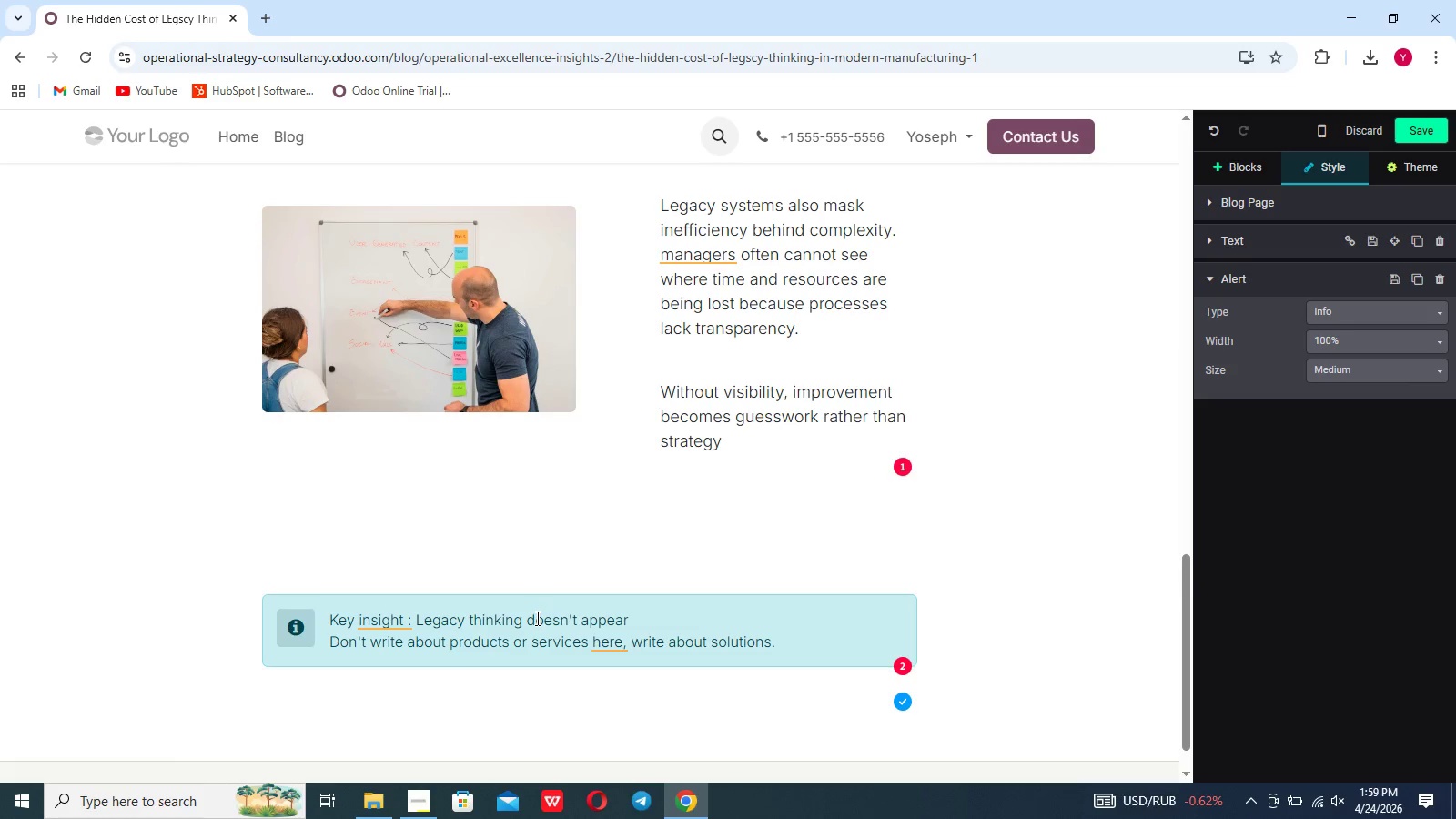 
type( as a)
 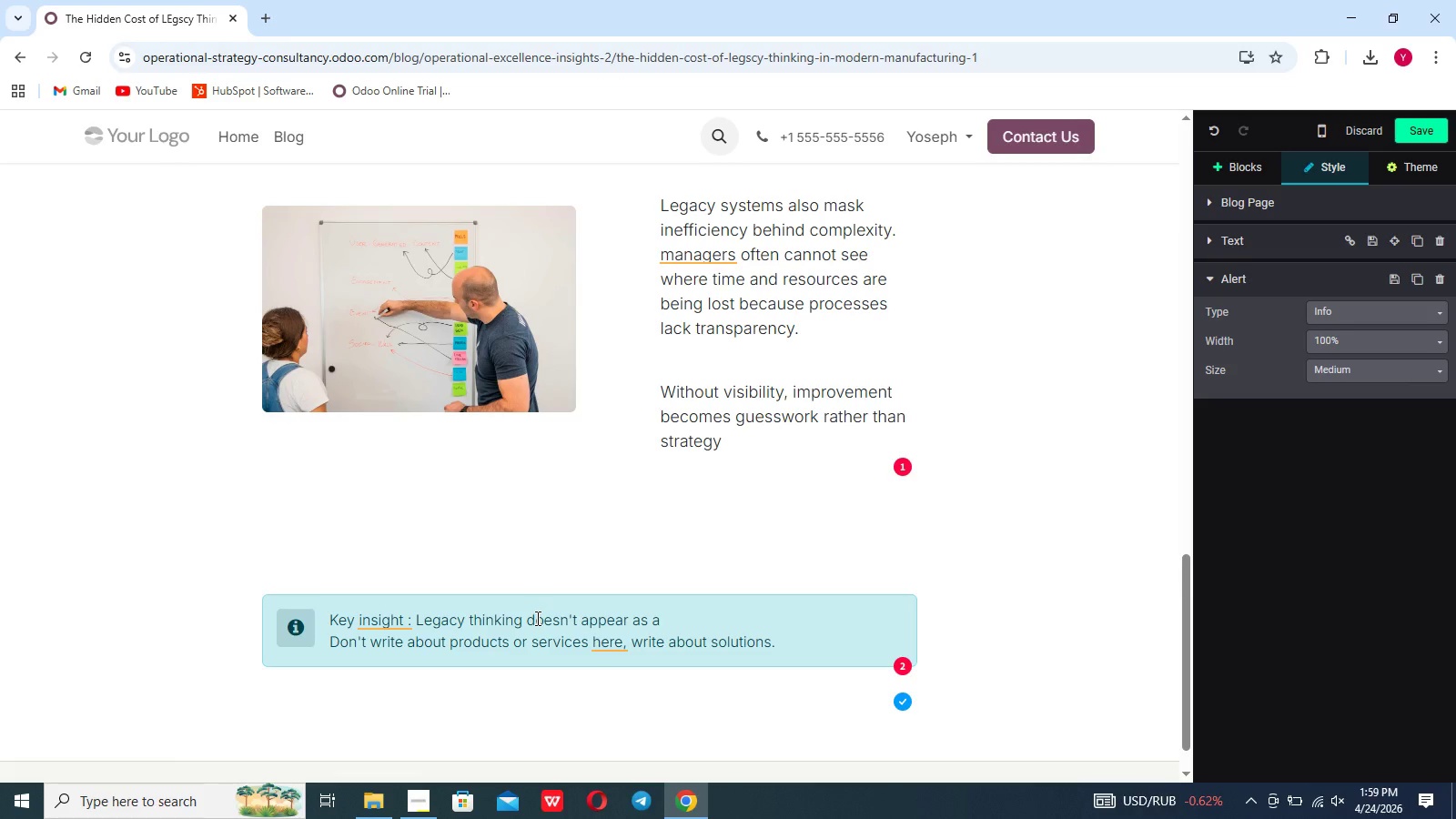 
type( single cost - but)
 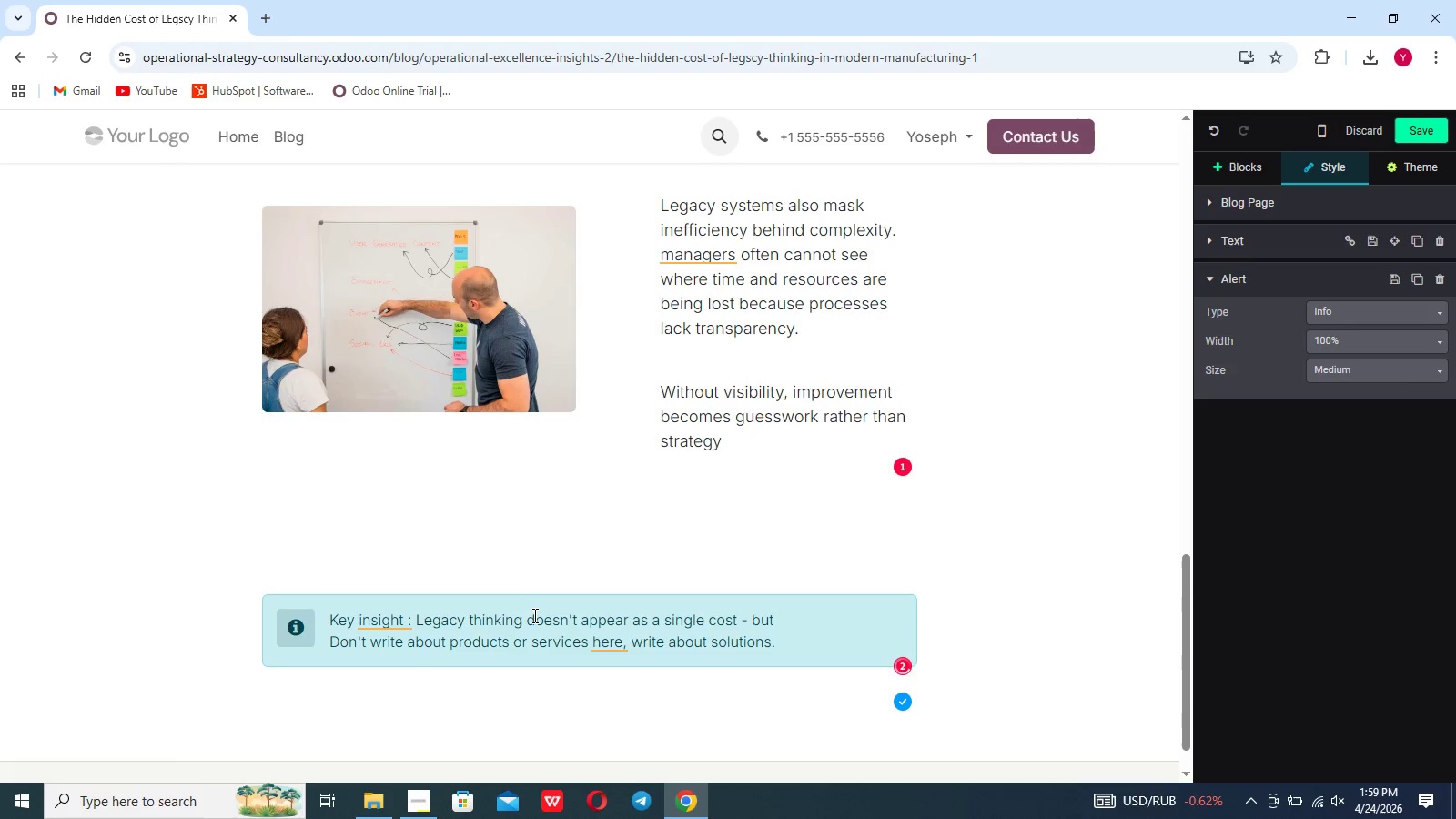 
type( as hundreds of small inefficien)
 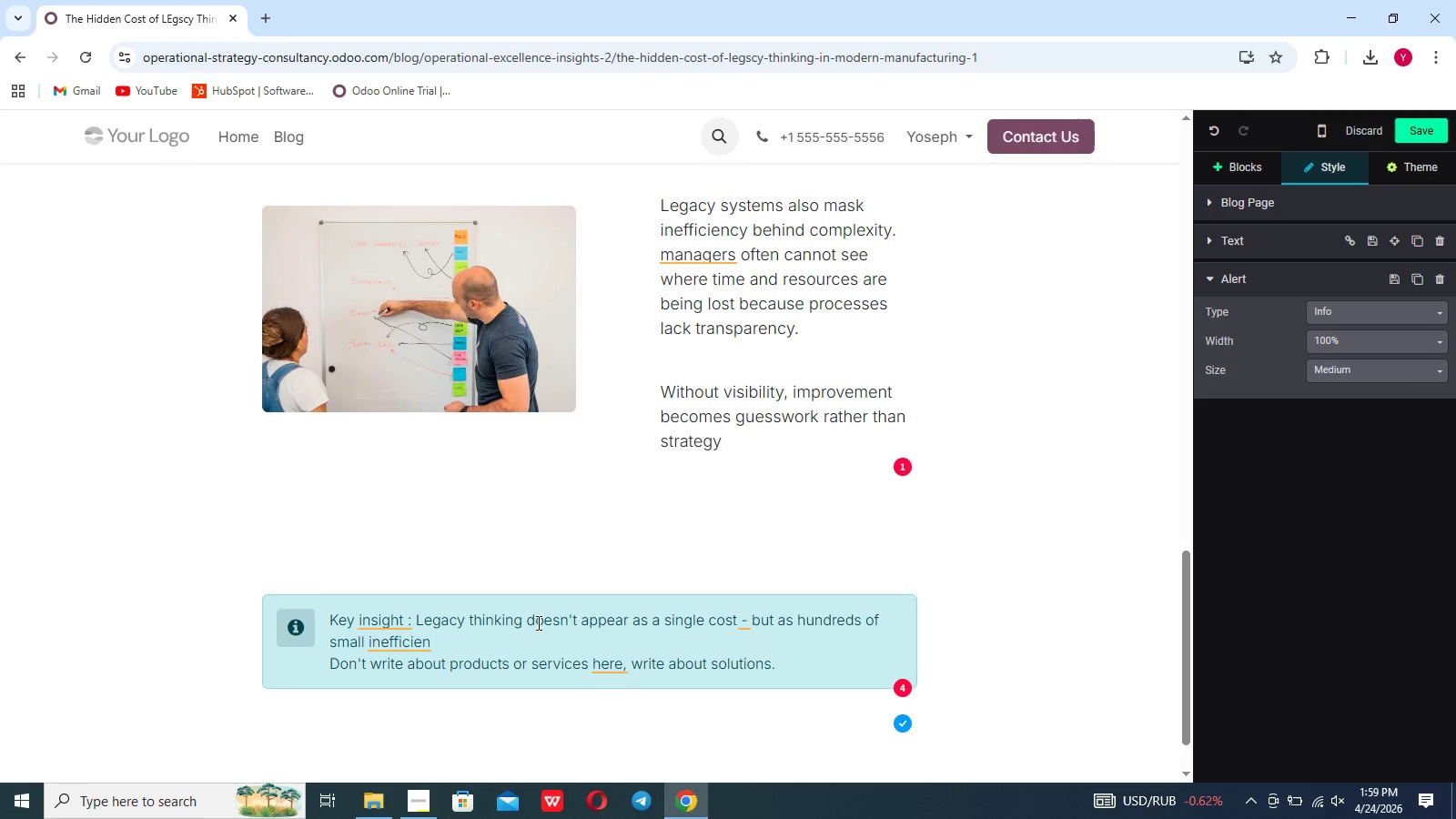 
type(cies)
 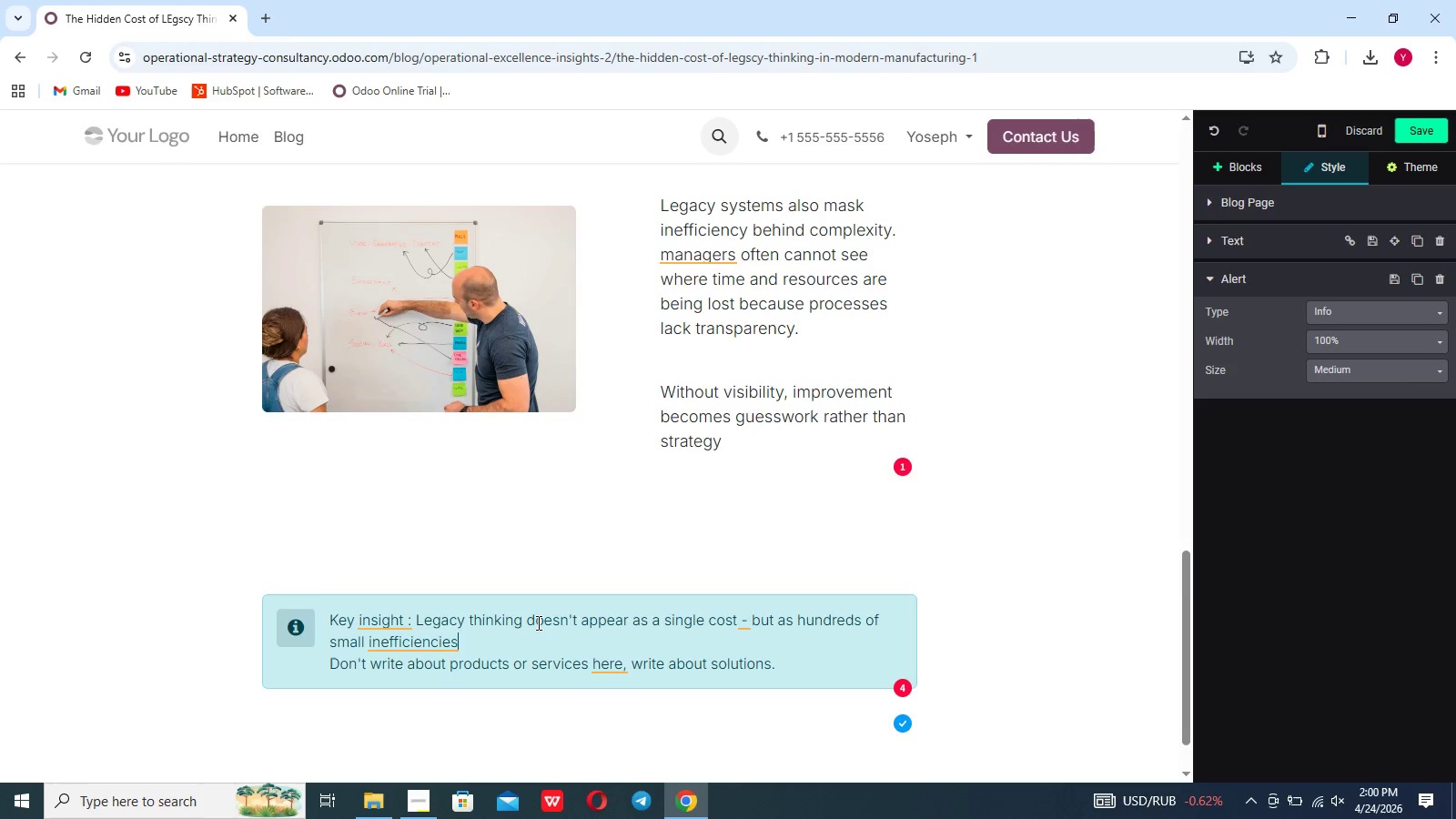 
type( compunding every day.)
 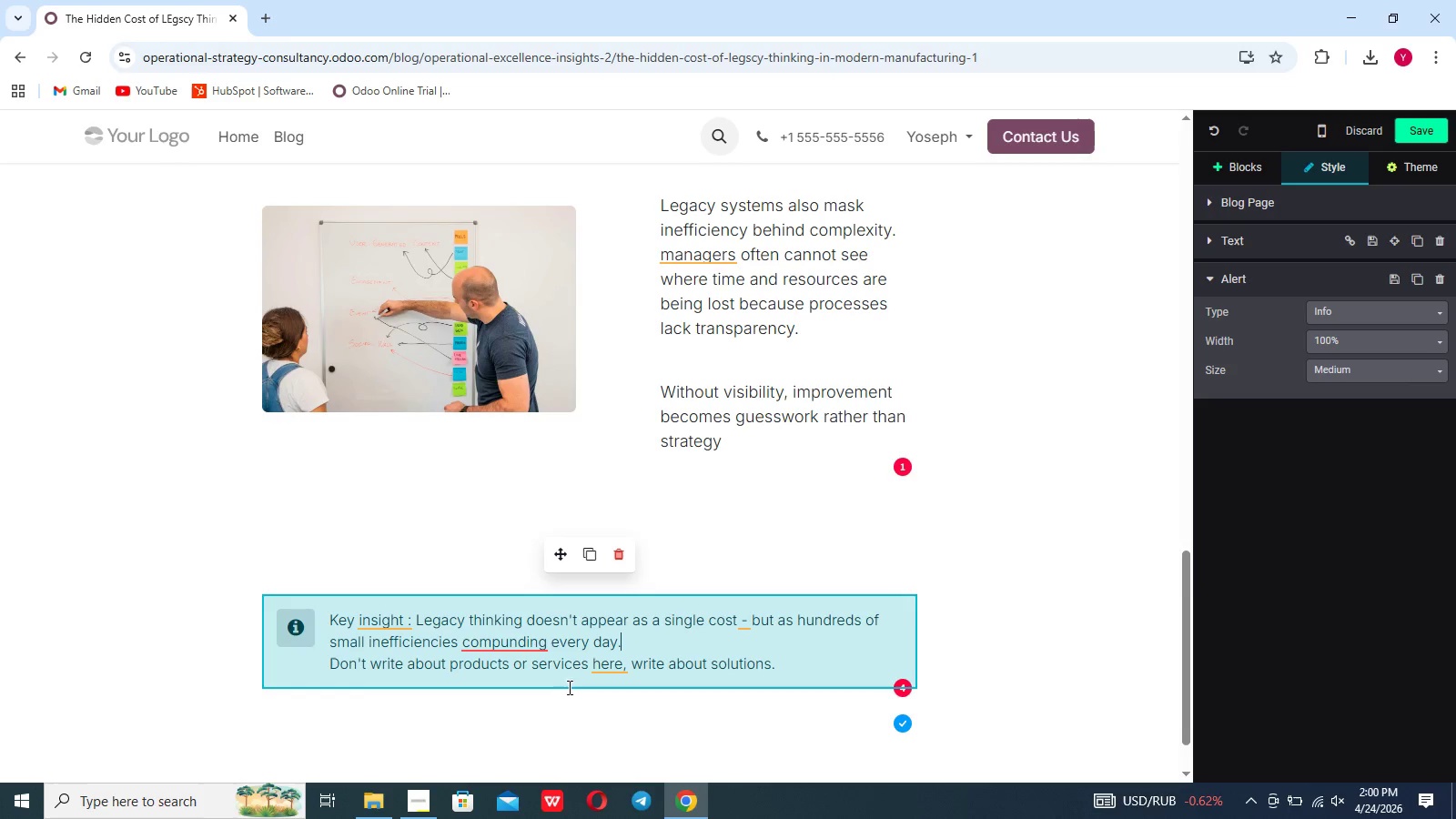 
wait(7.16)
 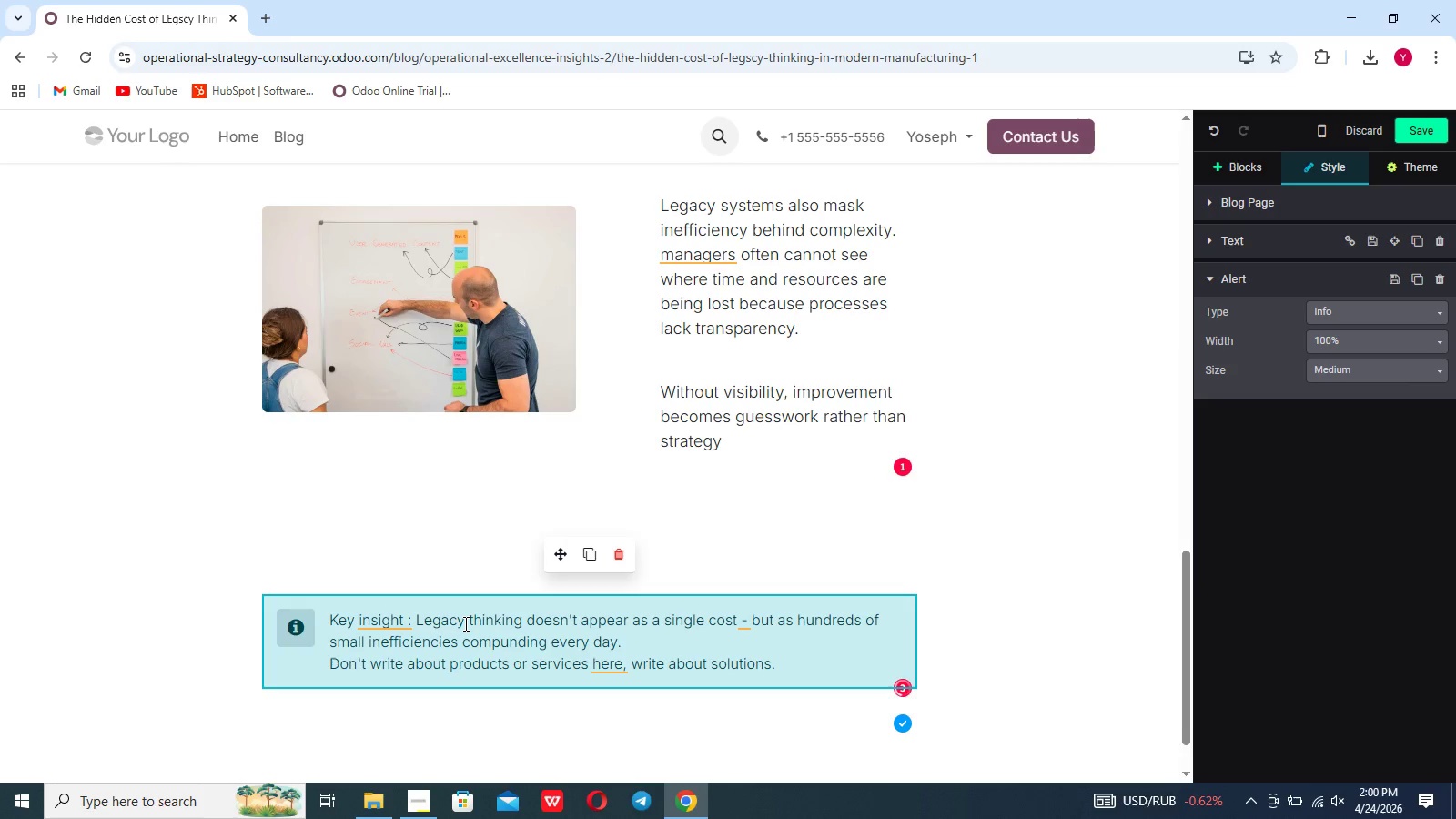 
left_click_drag(start_coordinate=[774, 670], to_coordinate=[308, 655])
 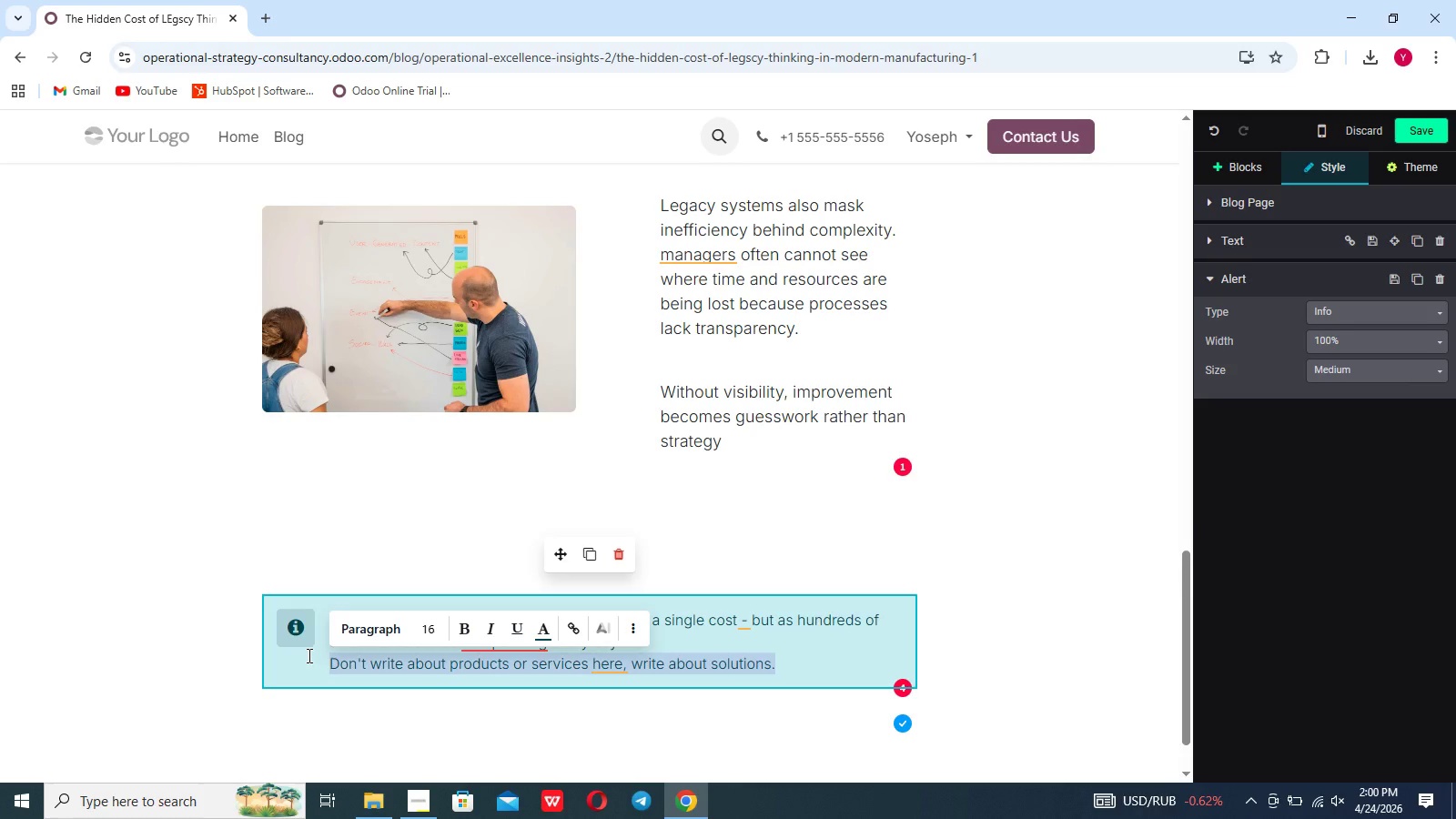 
key(Backspace)
 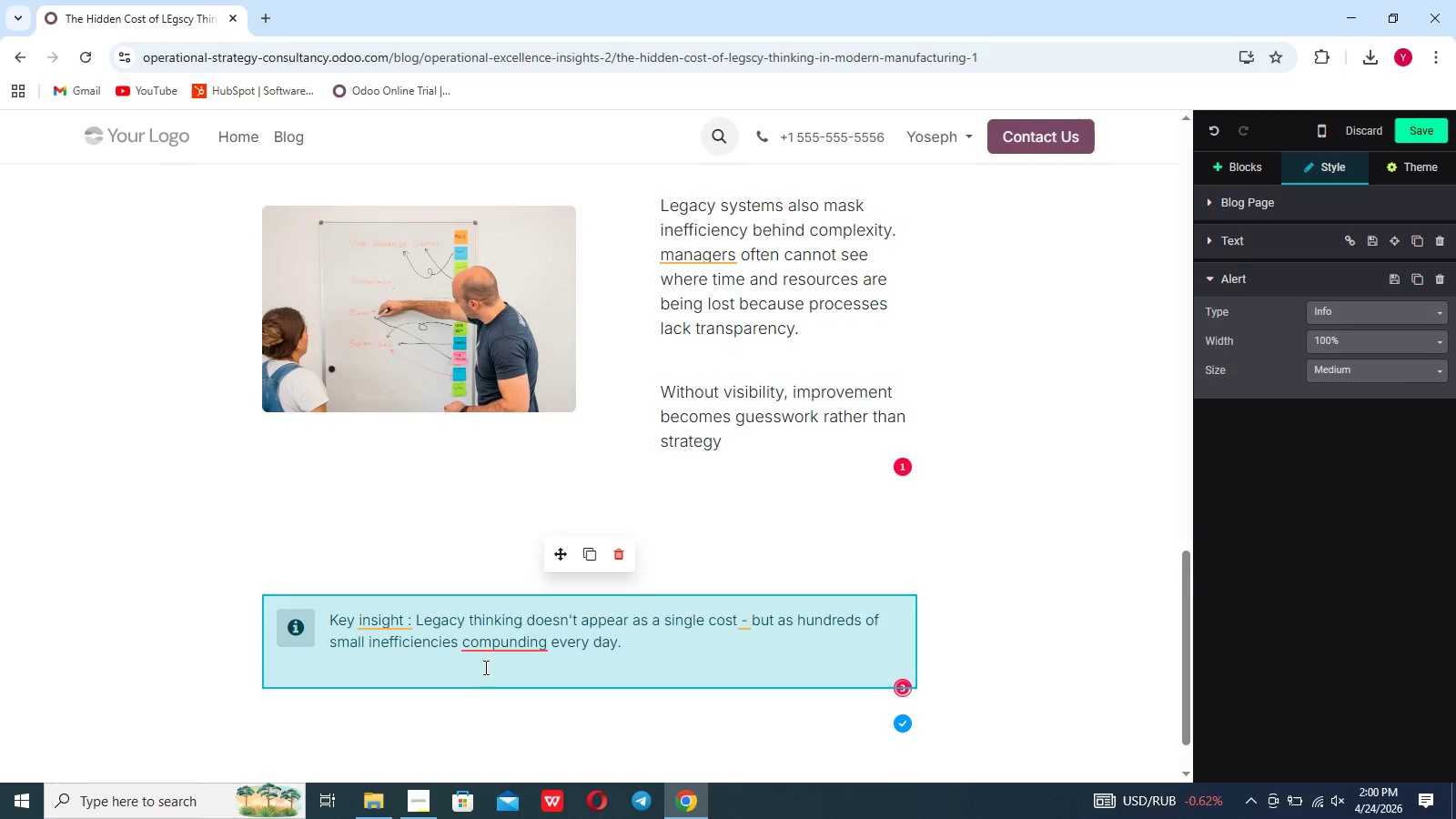 
left_click([494, 649])
 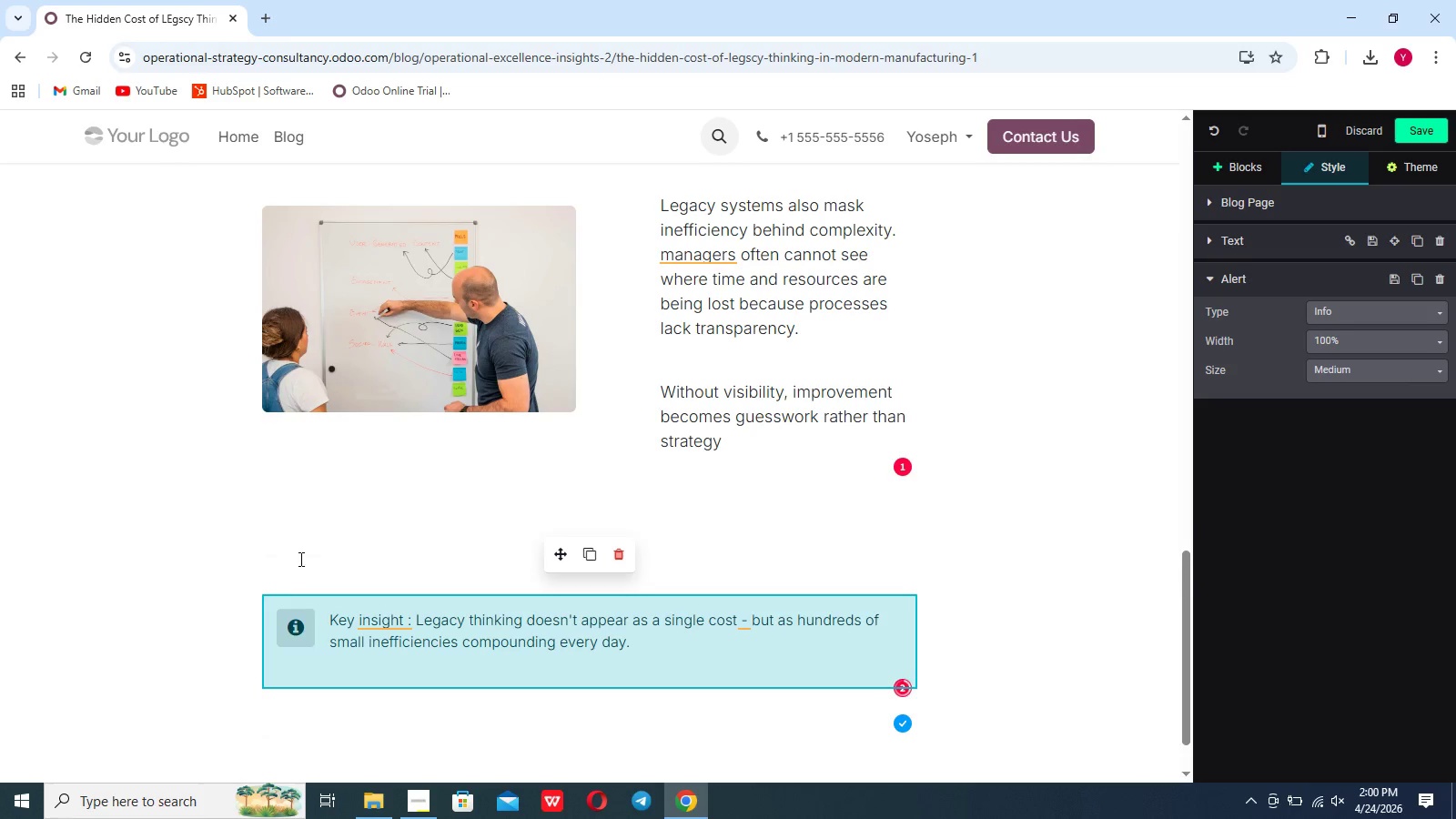 
left_click([366, 637])
 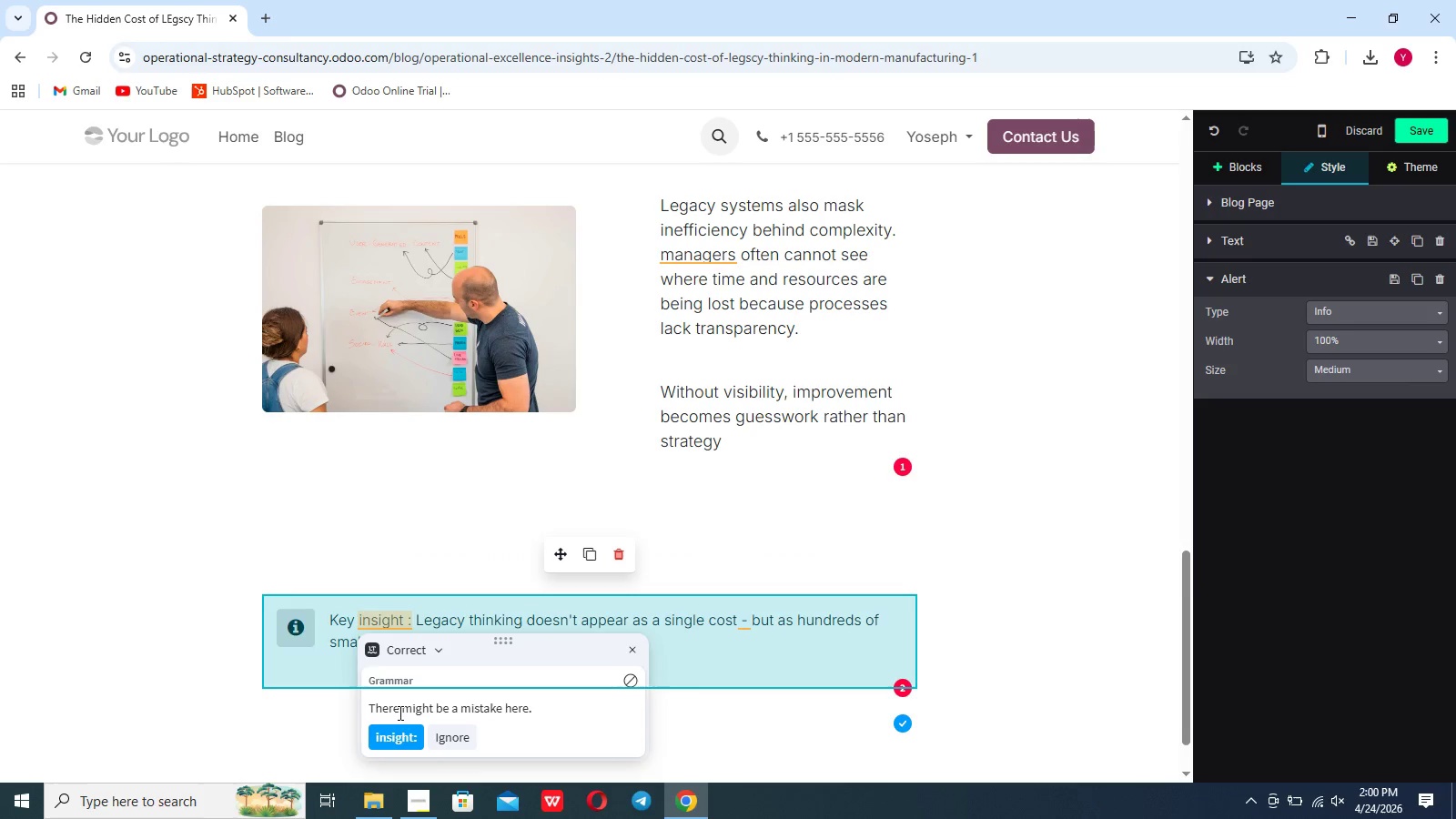 
left_click([395, 734])
 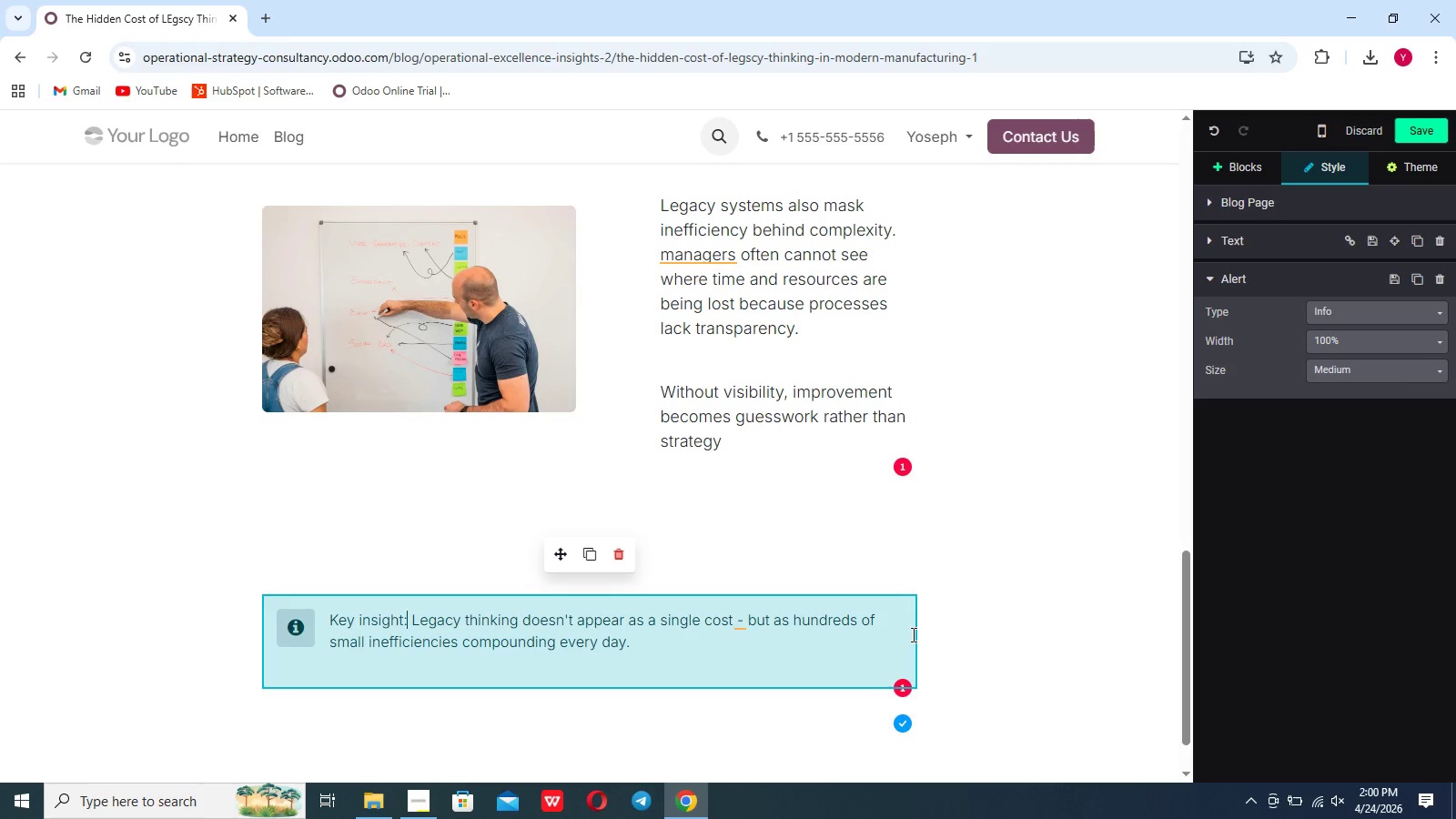 
left_click([740, 622])
 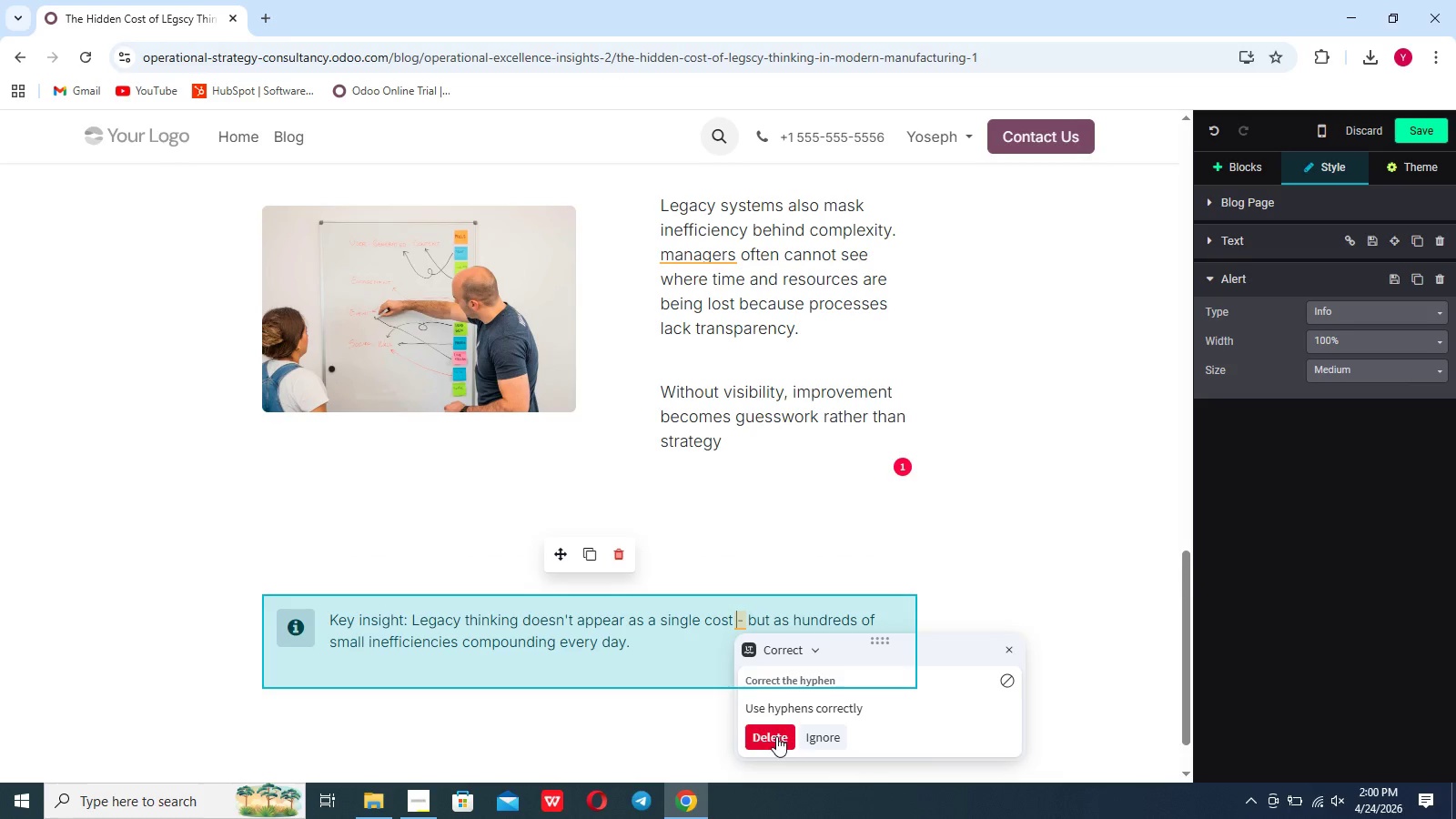 
left_click([776, 736])
 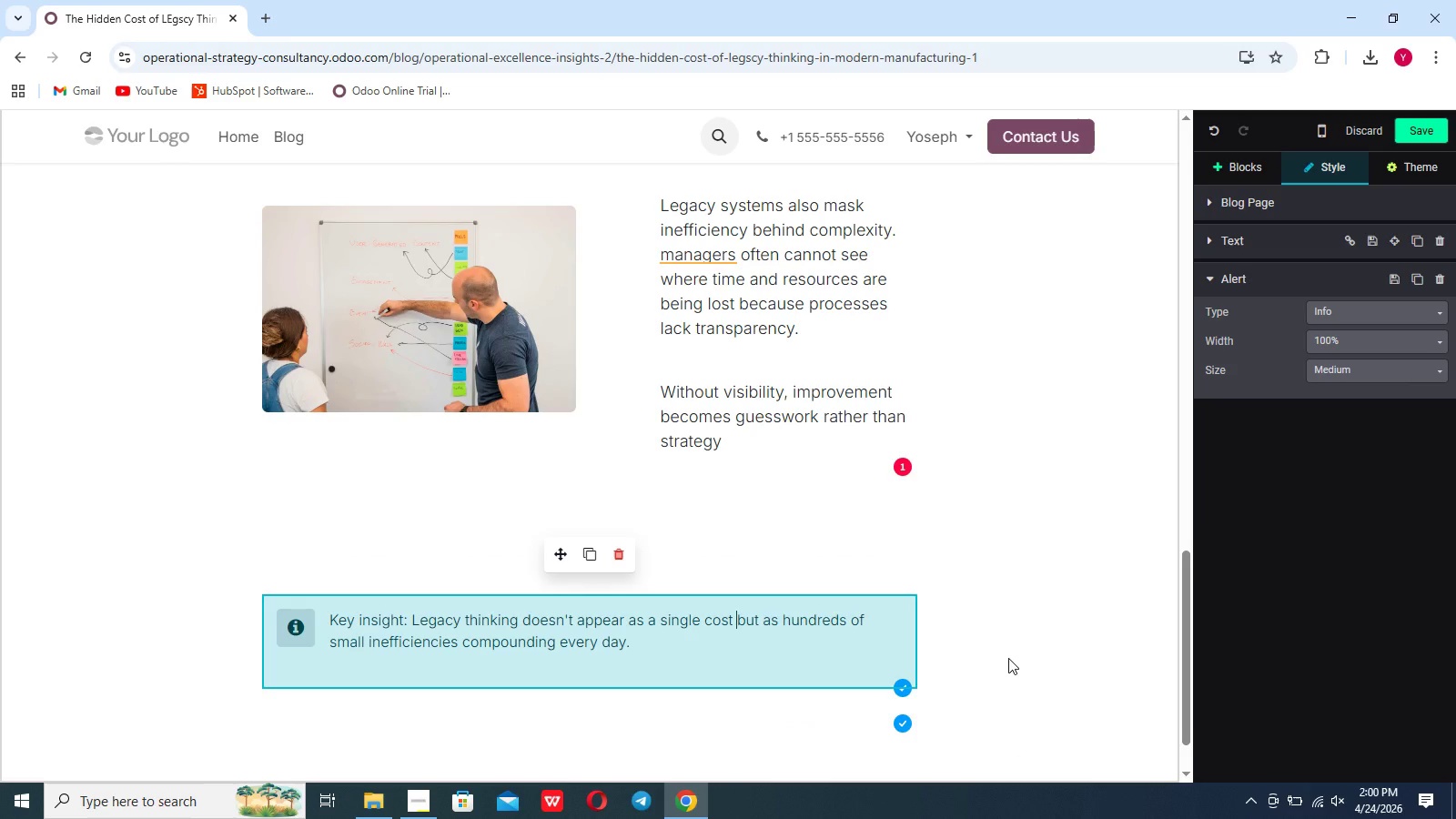 
key(Minus)
 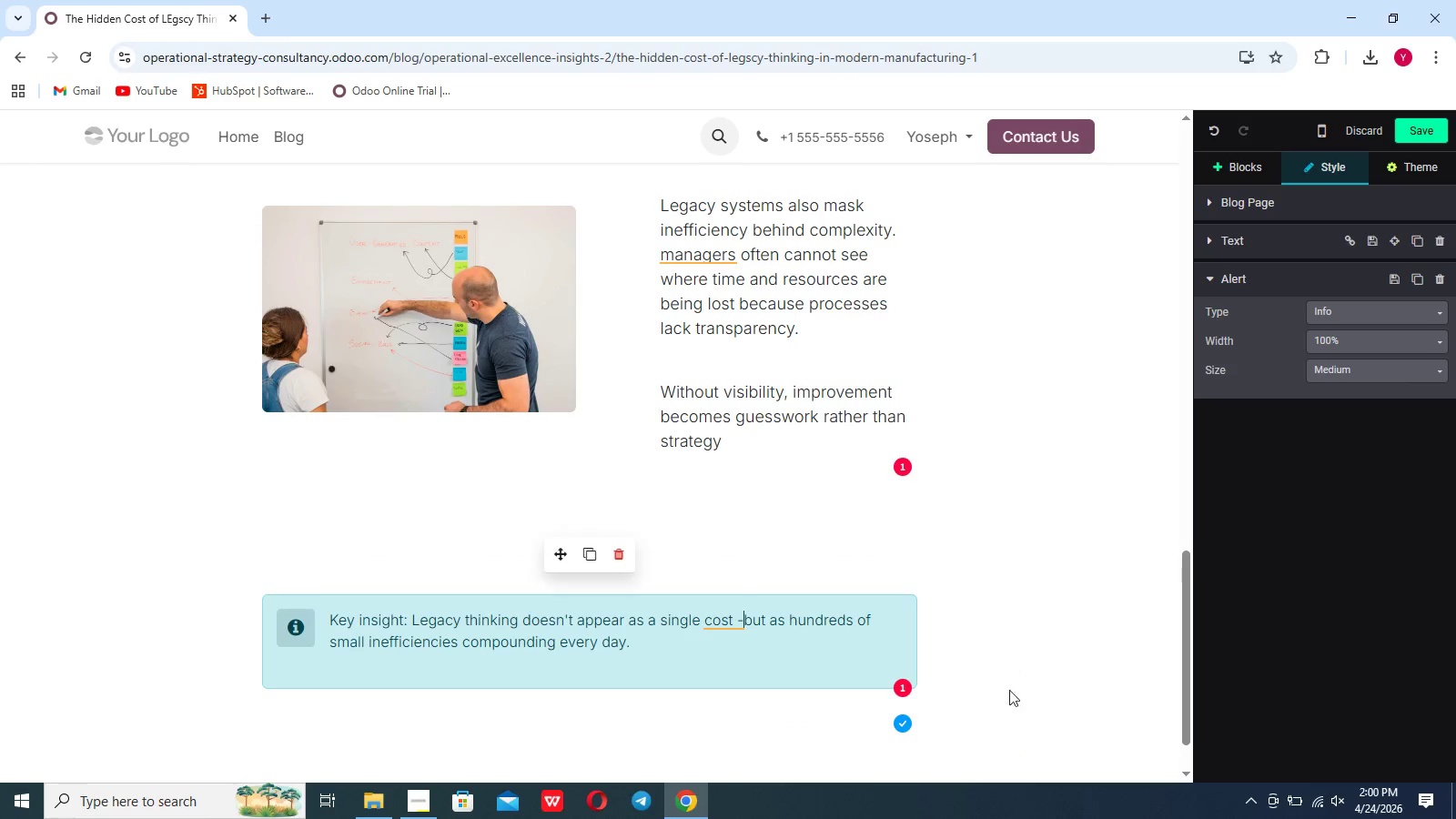 
left_click([974, 682])
 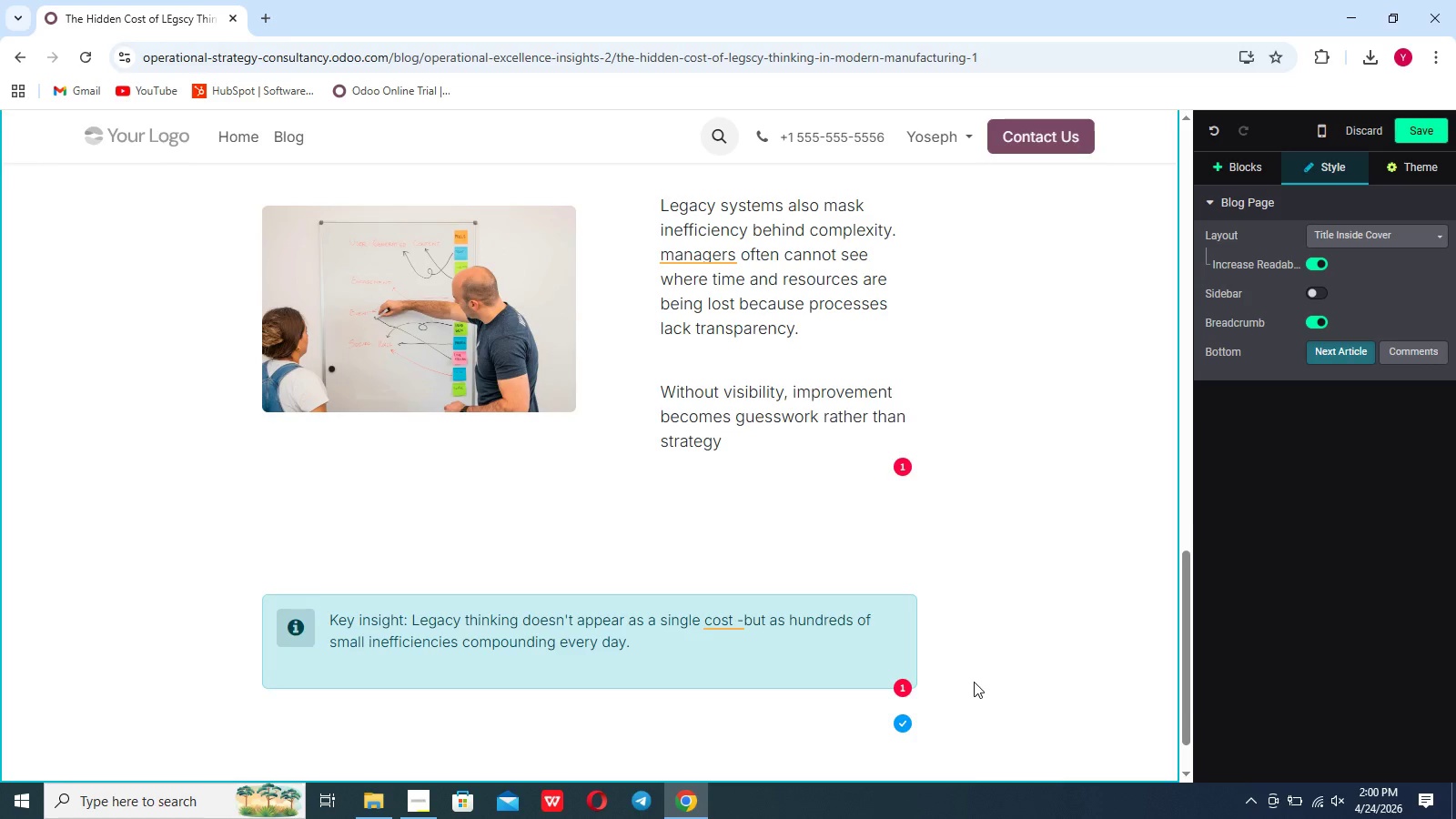 
scroll: coordinate [974, 682], scroll_direction: down, amount: 13.0
 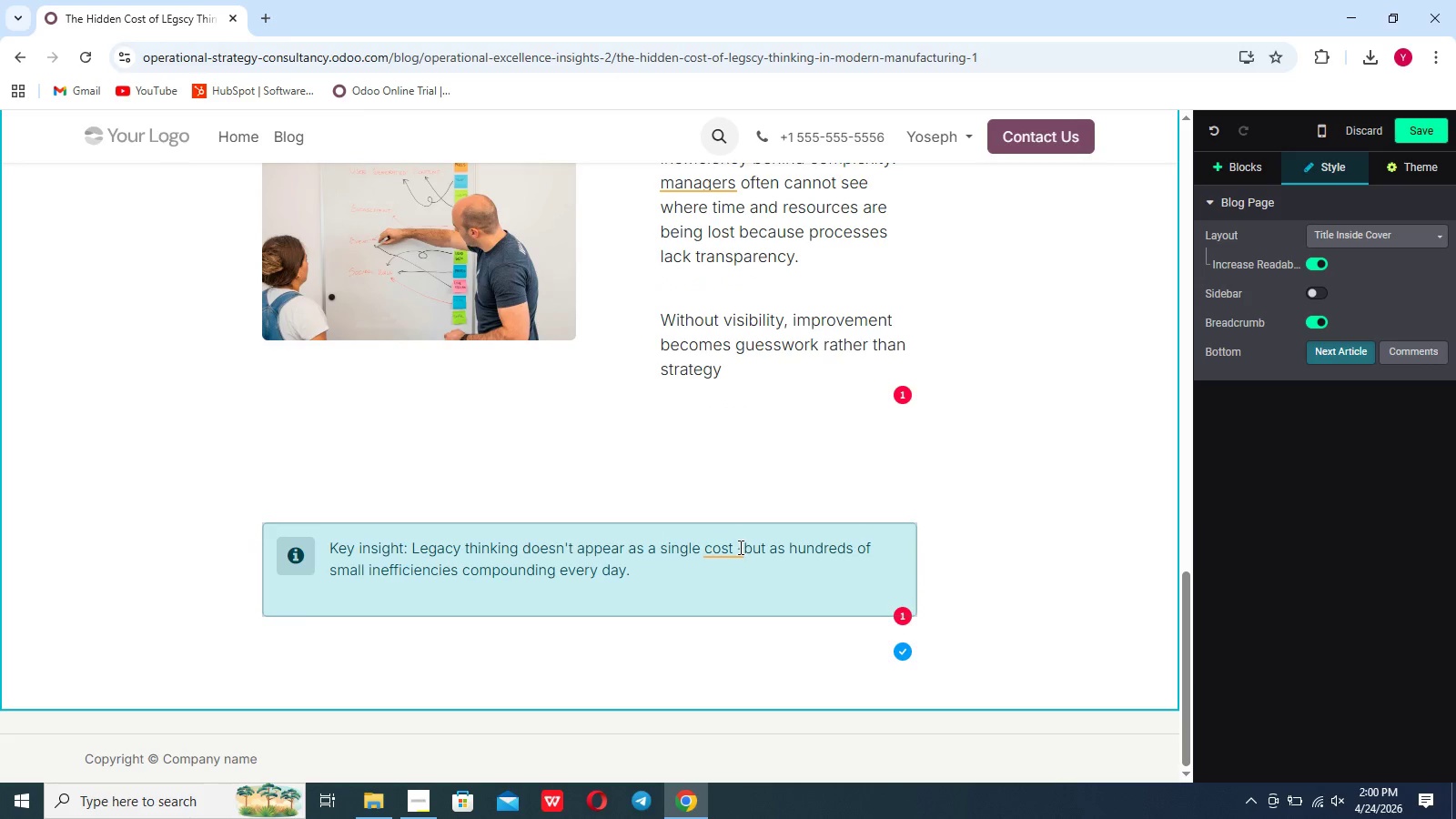 
left_click([739, 547])
 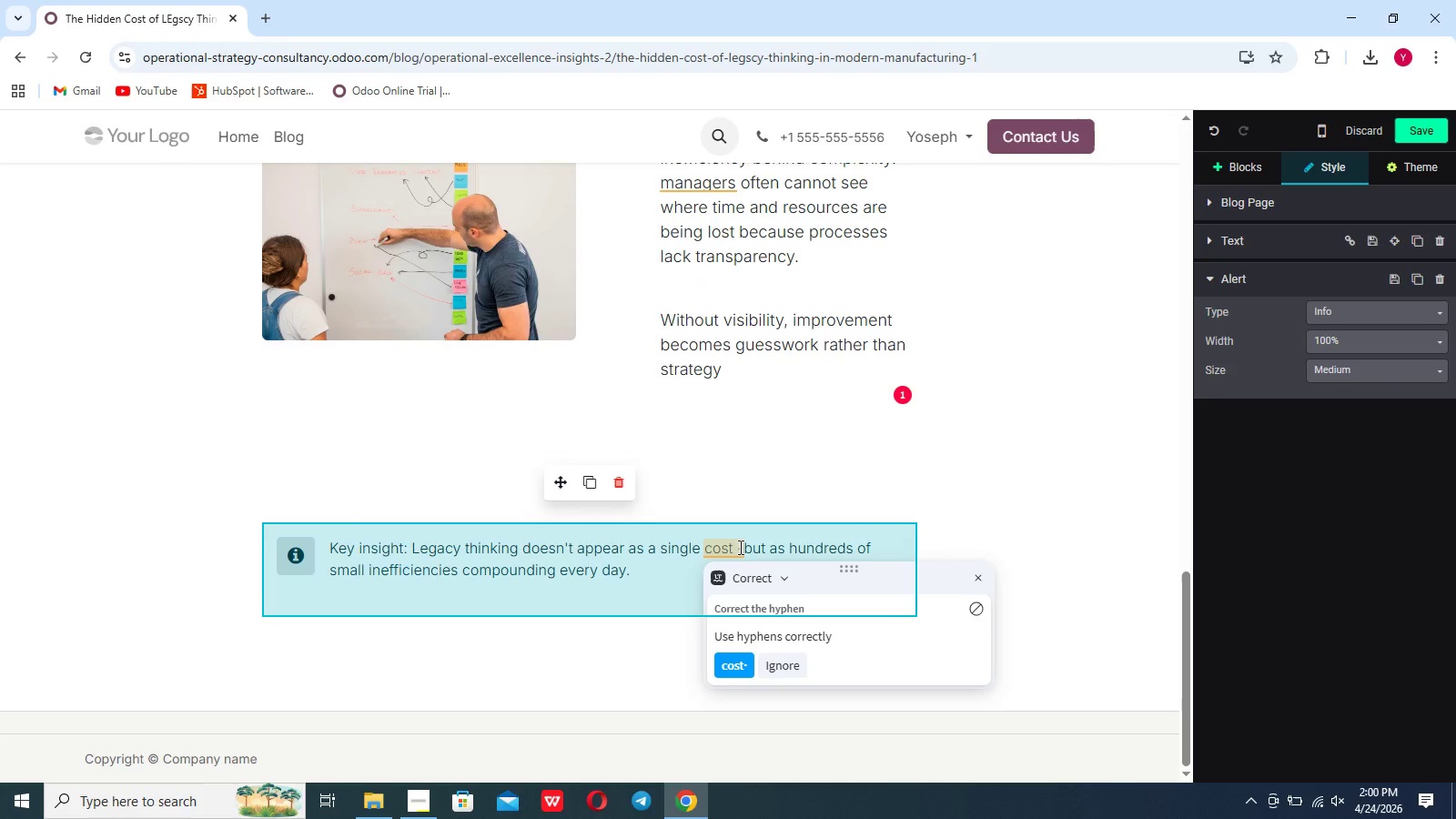 
key(Backspace)
 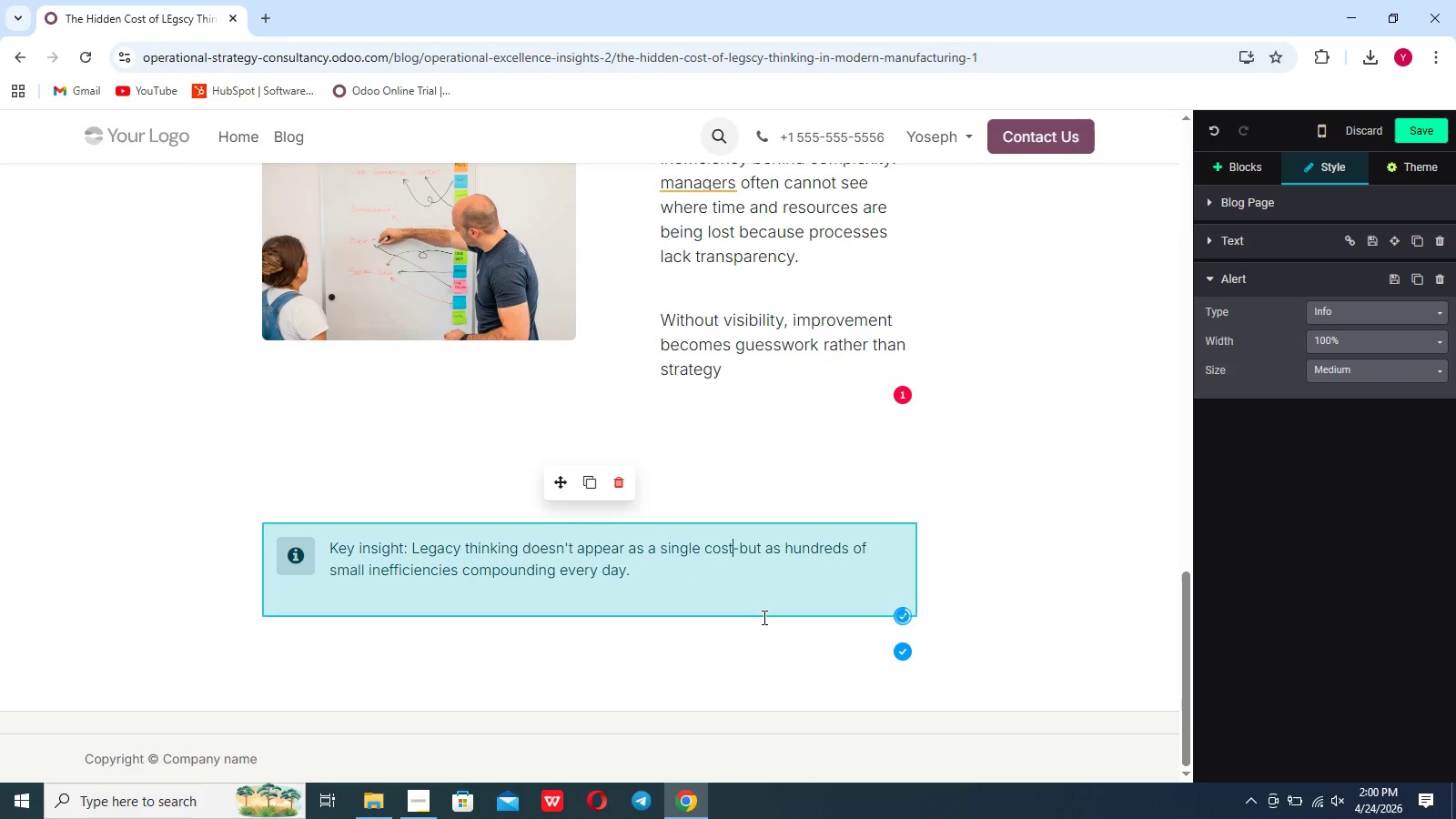 
left_click([763, 640])
 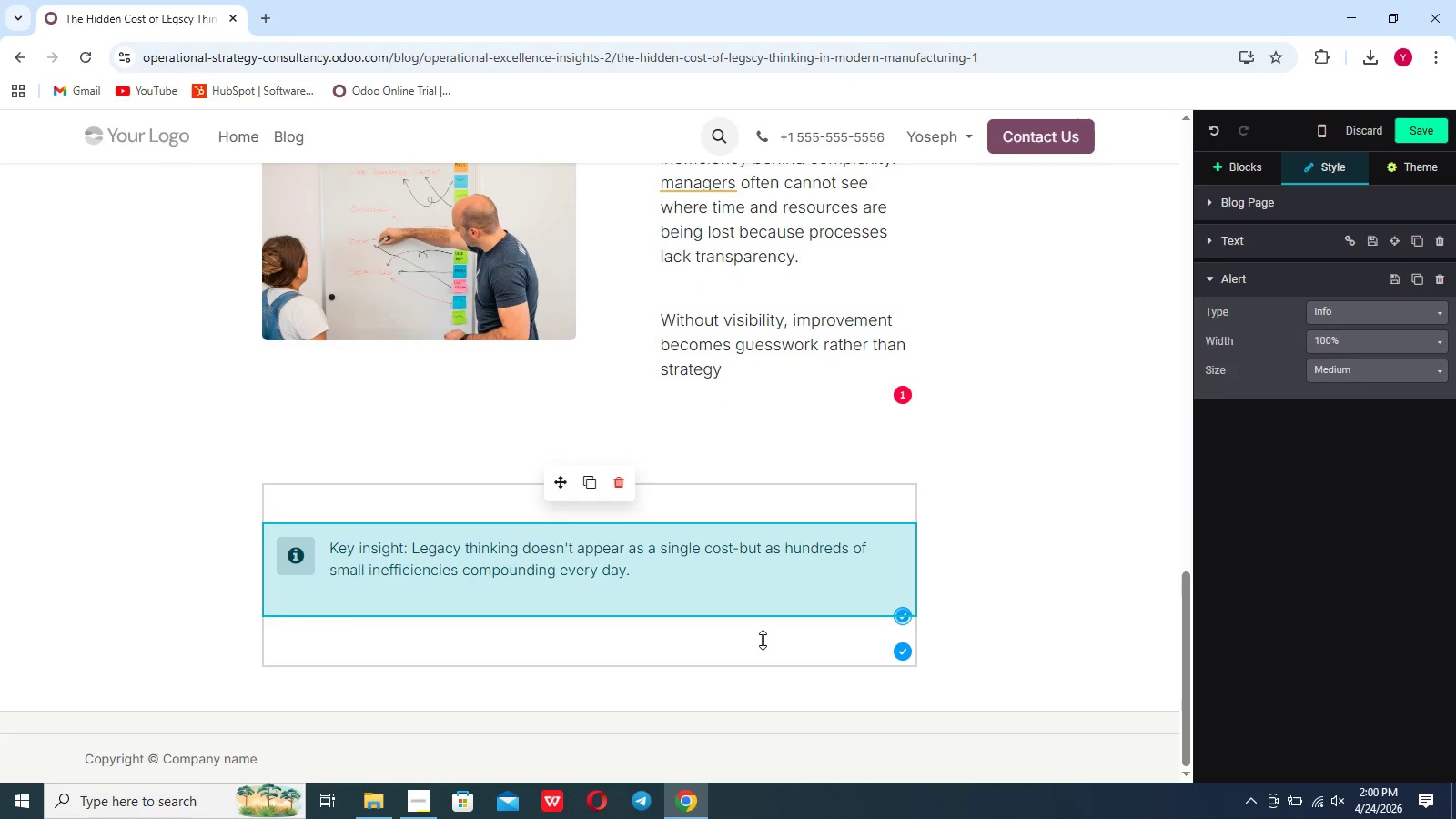 
scroll: coordinate [763, 640], scroll_direction: down, amount: 5.0
 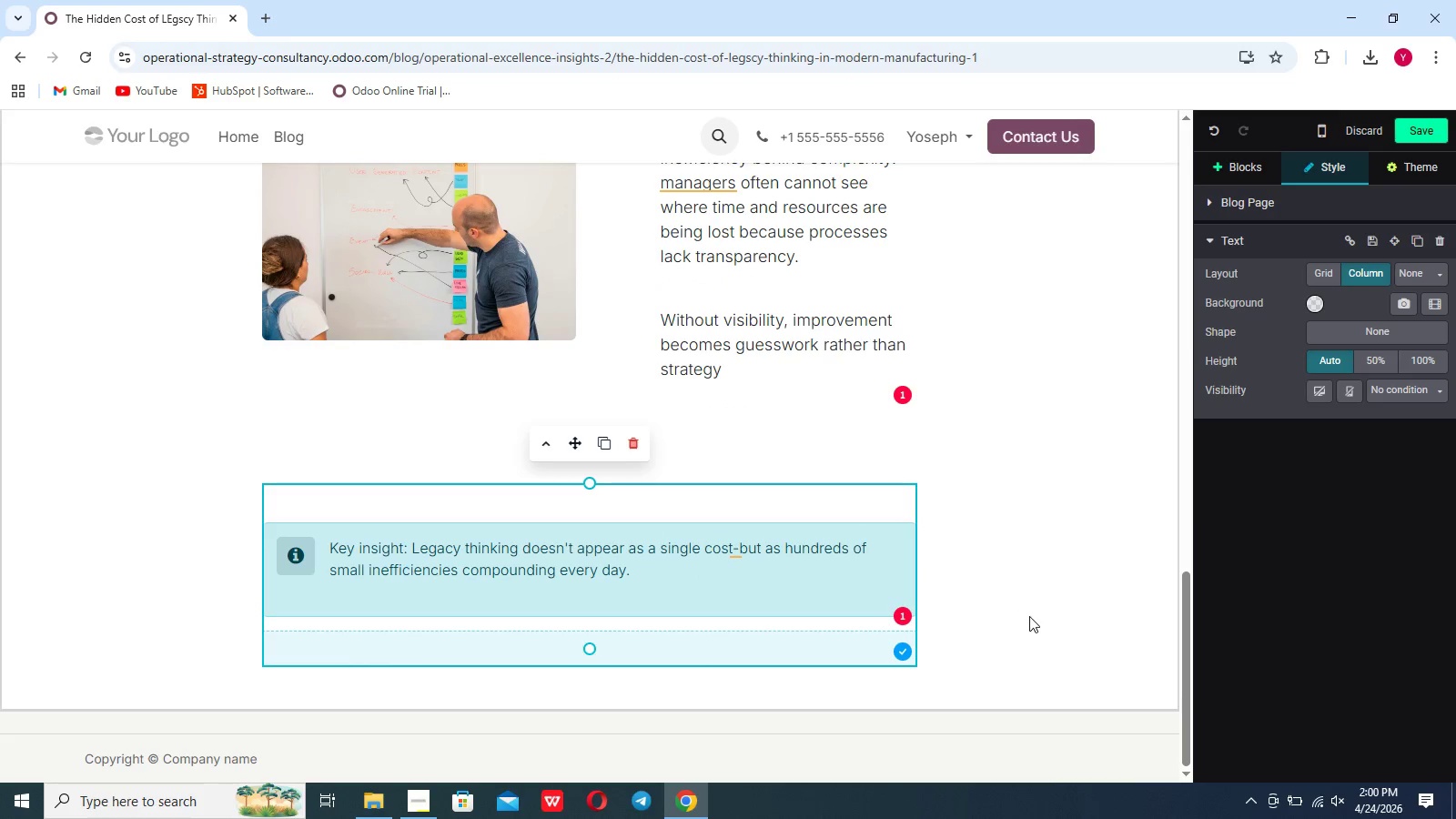 
left_click([1029, 616])
 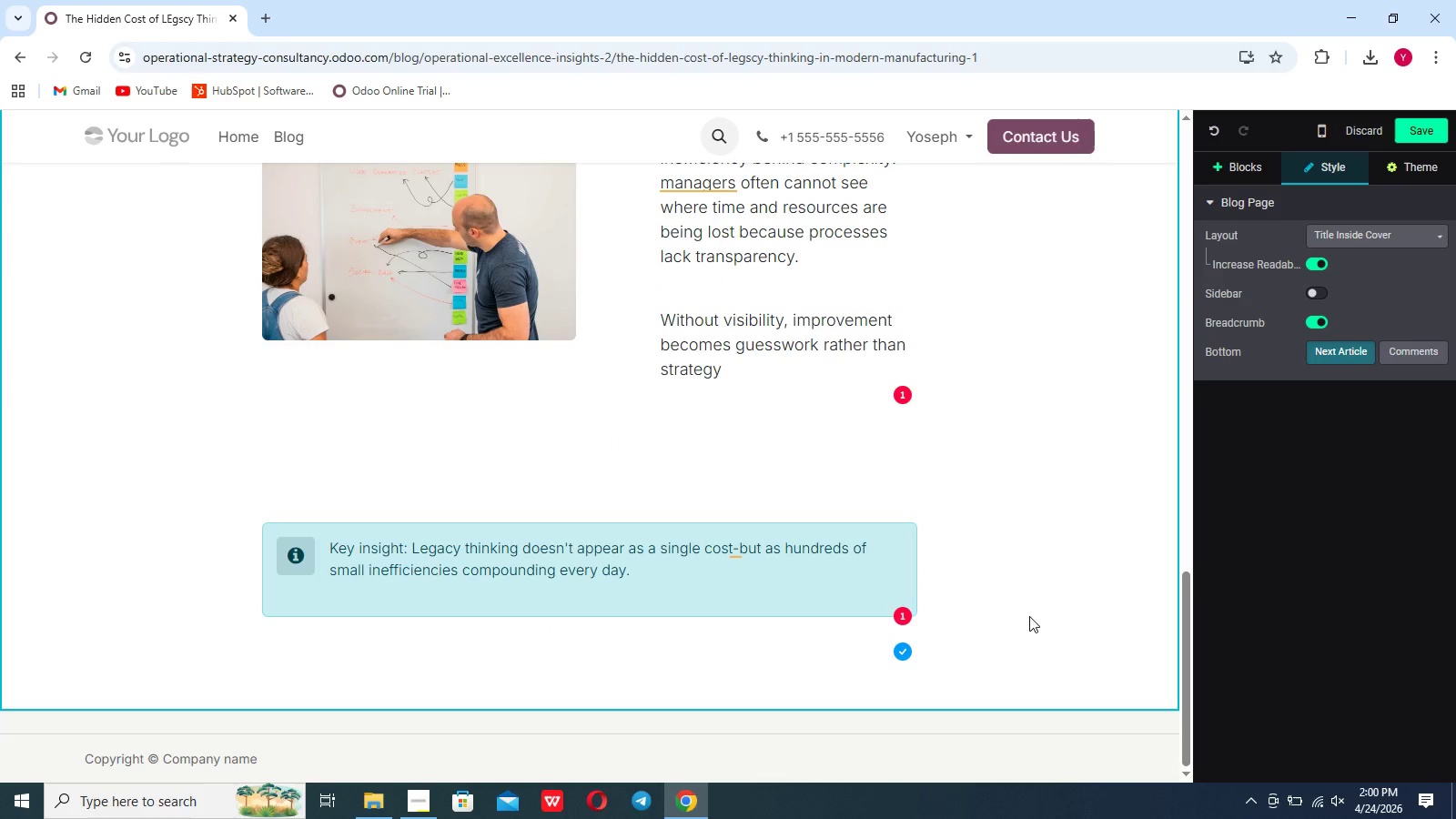 
scroll: coordinate [1029, 616], scroll_direction: down, amount: 5.0
 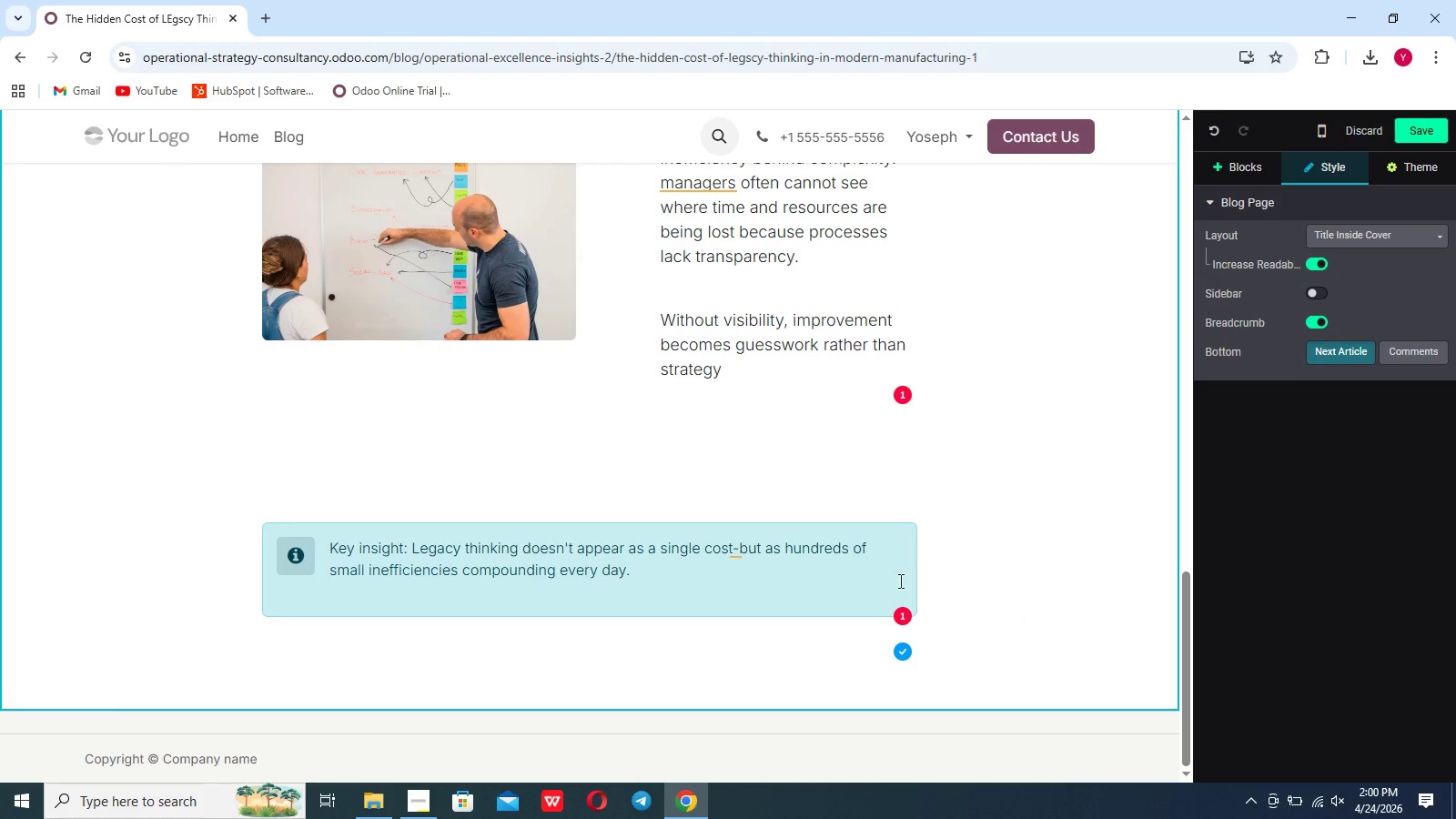 
left_click([743, 546])
 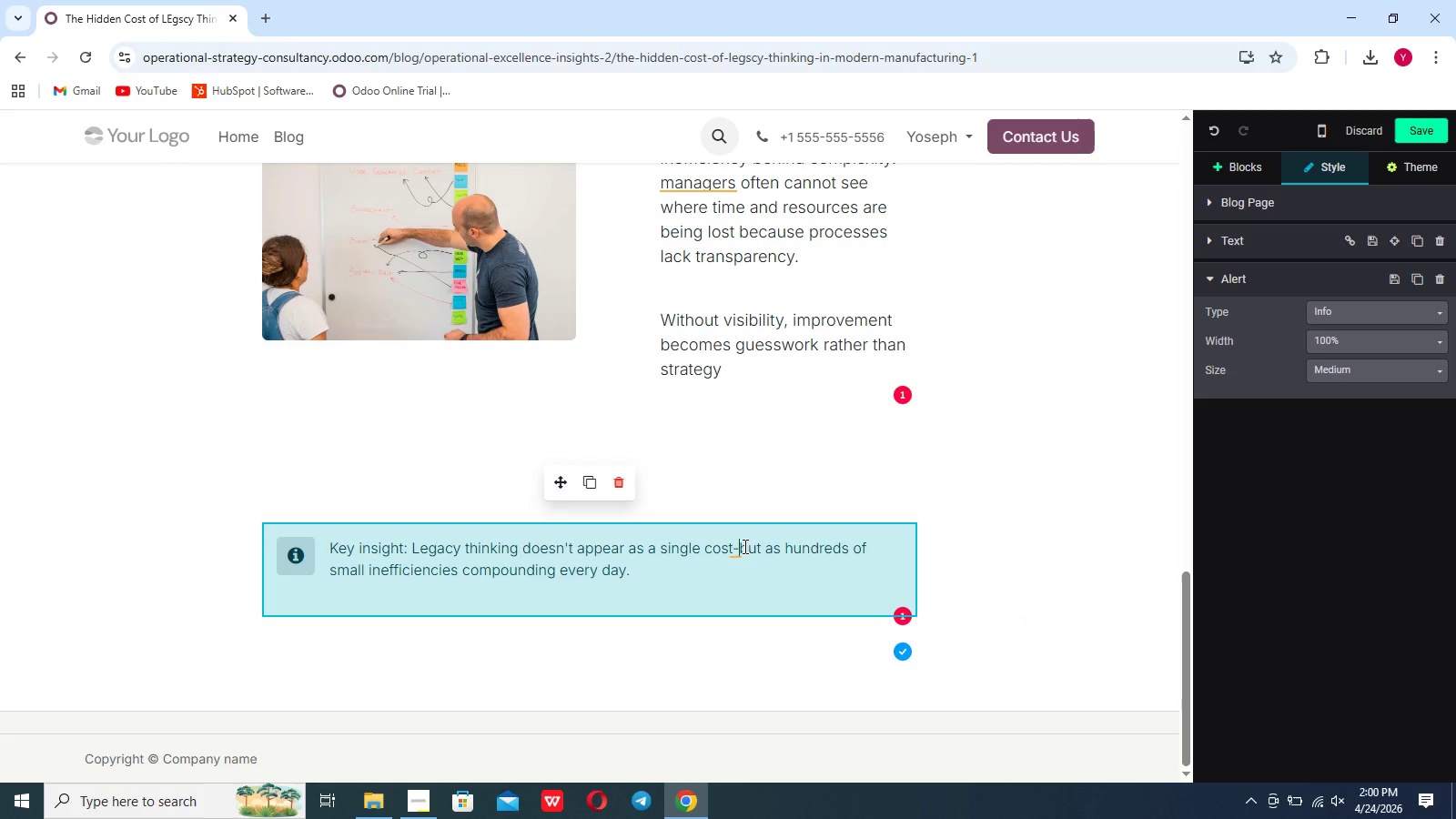 
key(Backspace)
 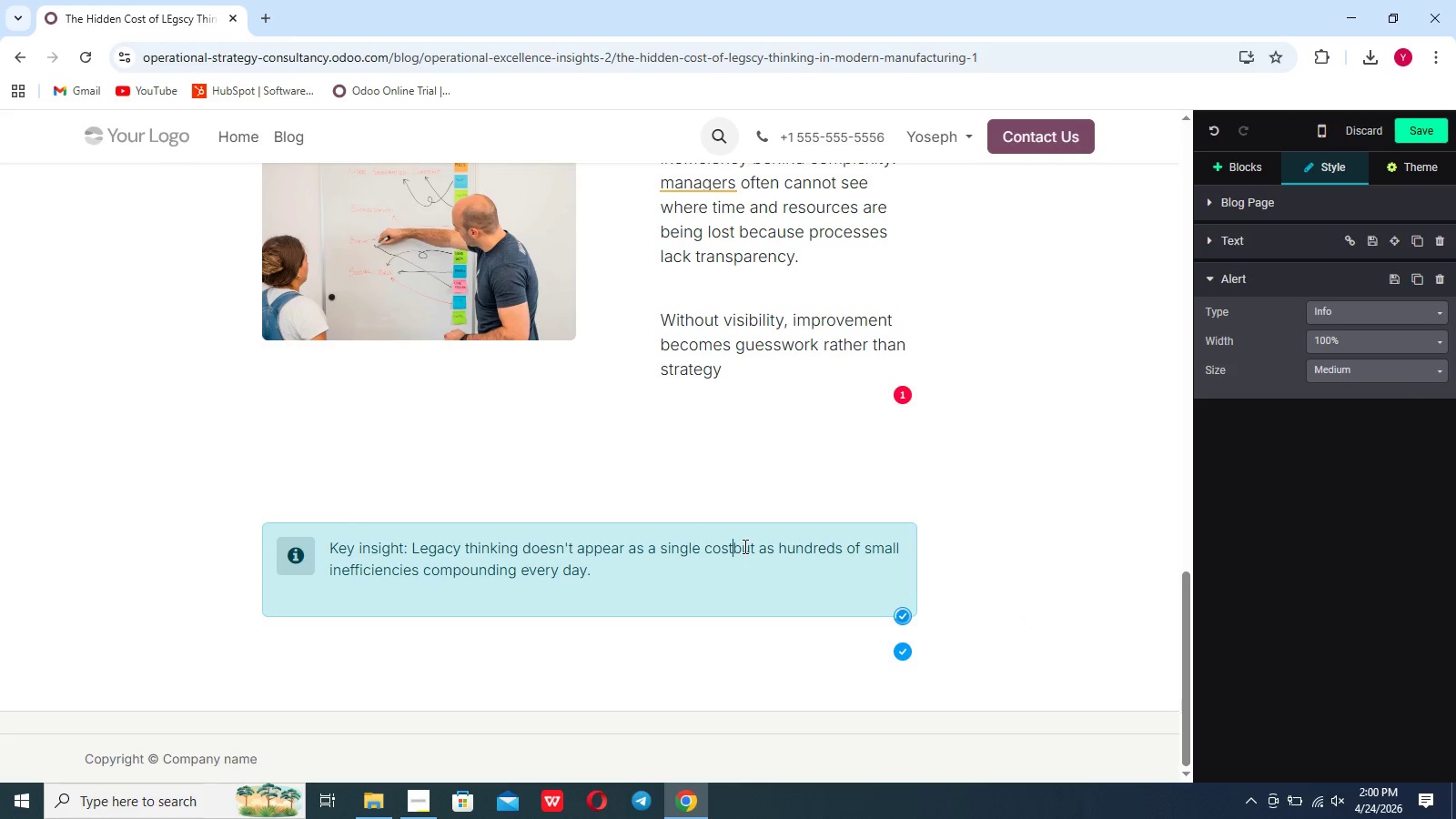 
key(Space)
 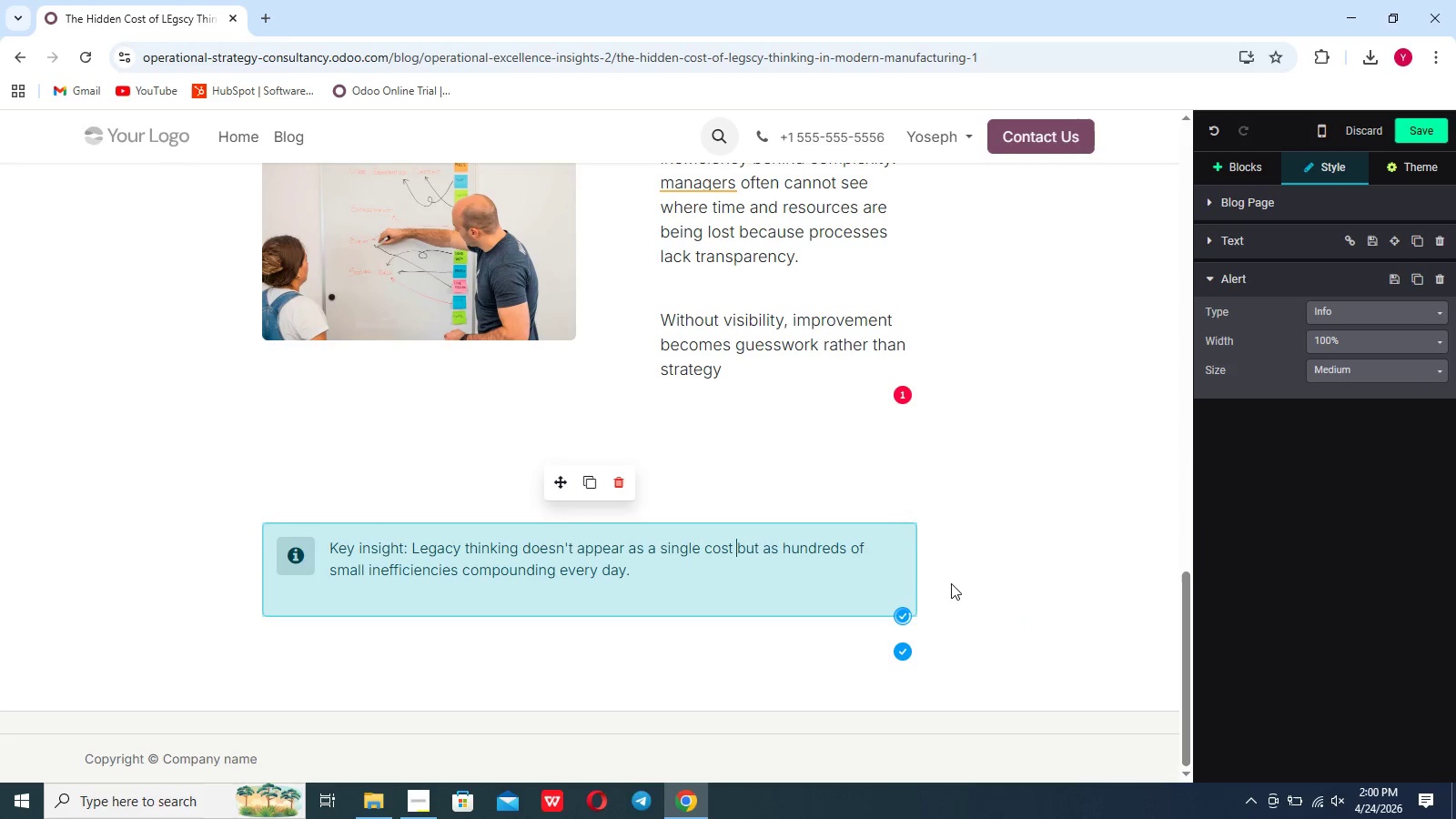 
left_click([1027, 609])
 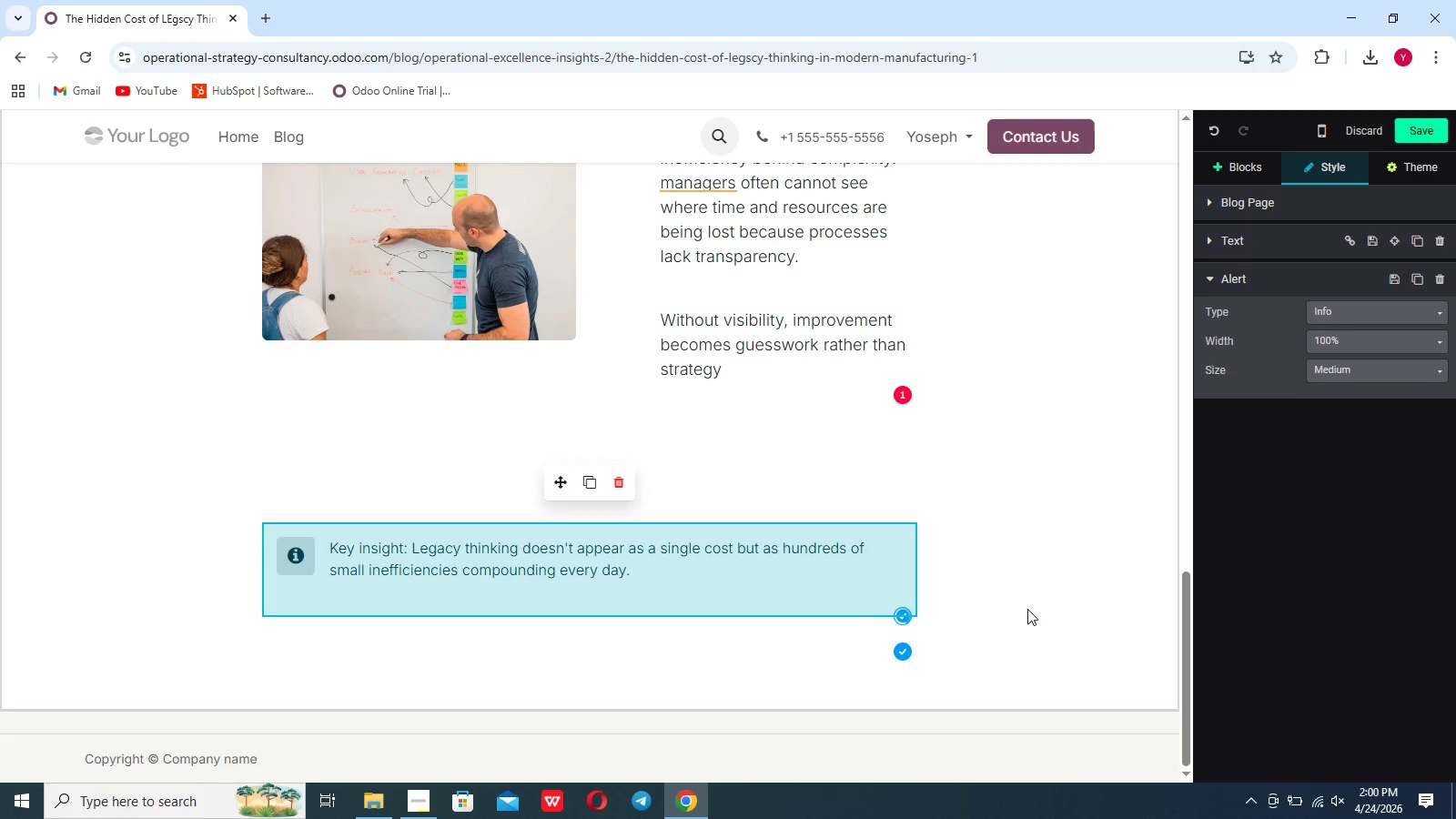 
scroll: coordinate [1027, 609], scroll_direction: down, amount: 9.0
 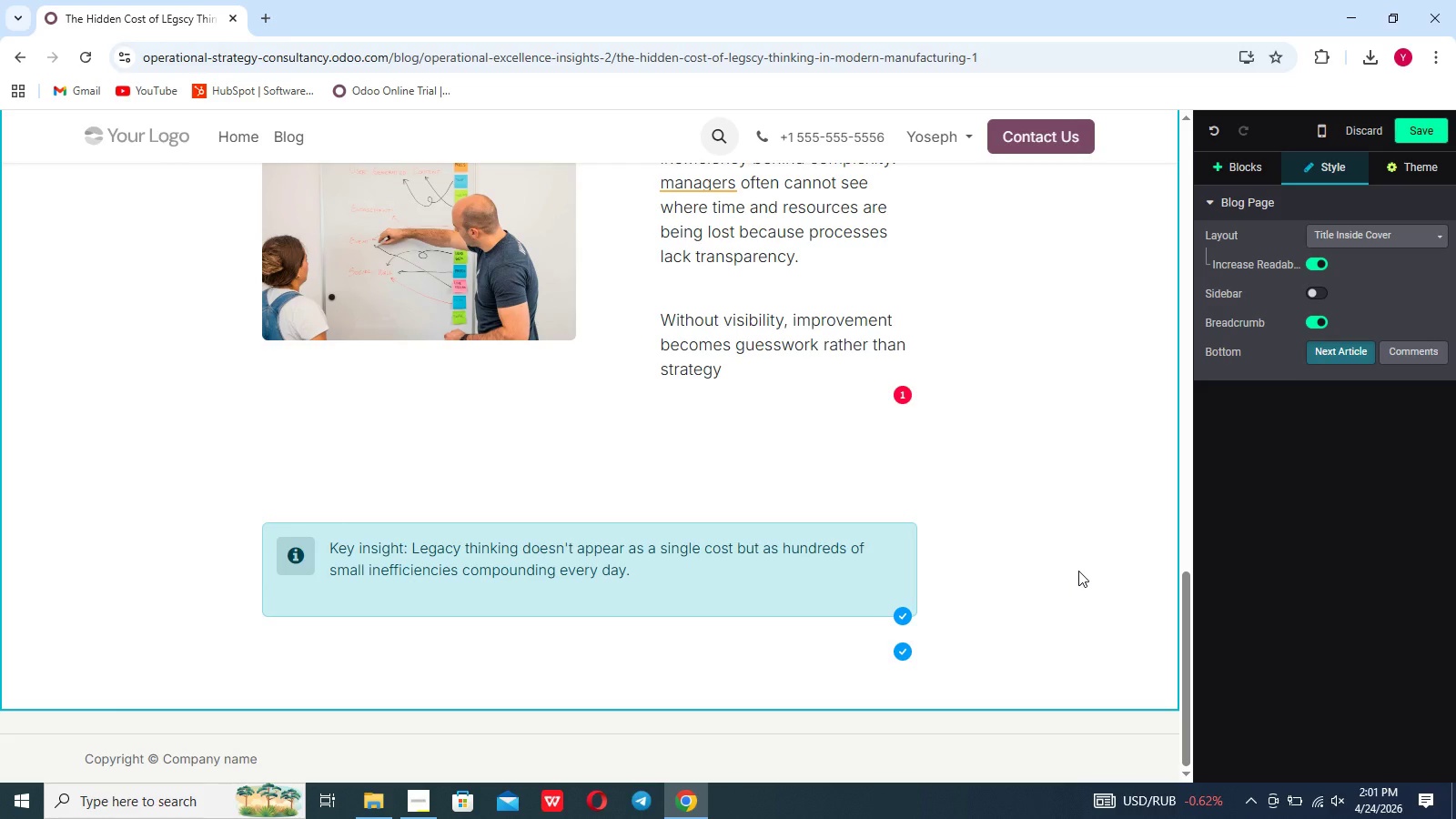 
wait(12.54)
 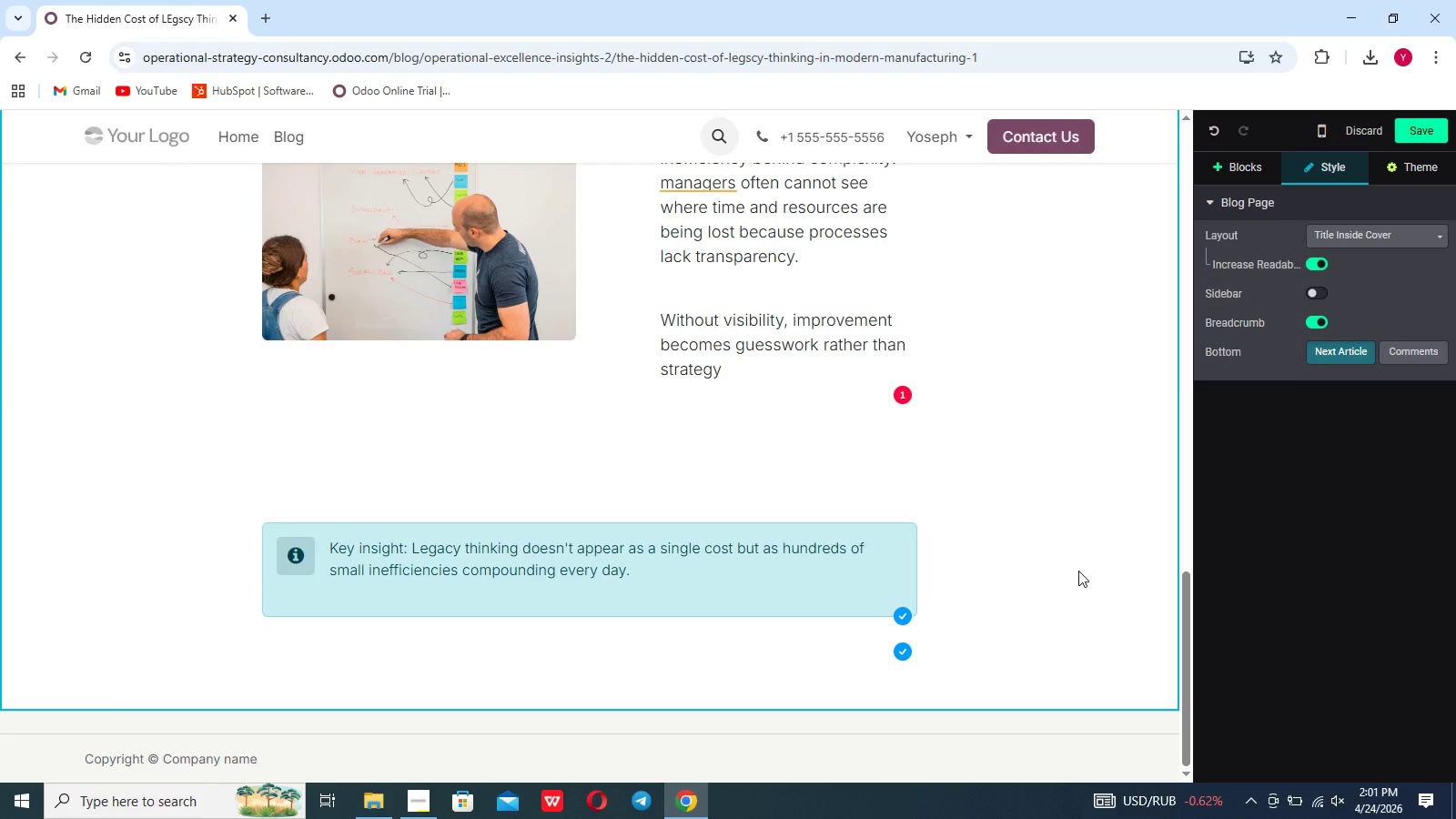 
scroll: coordinate [1244, 215], scroll_direction: down, amount: 2.0